 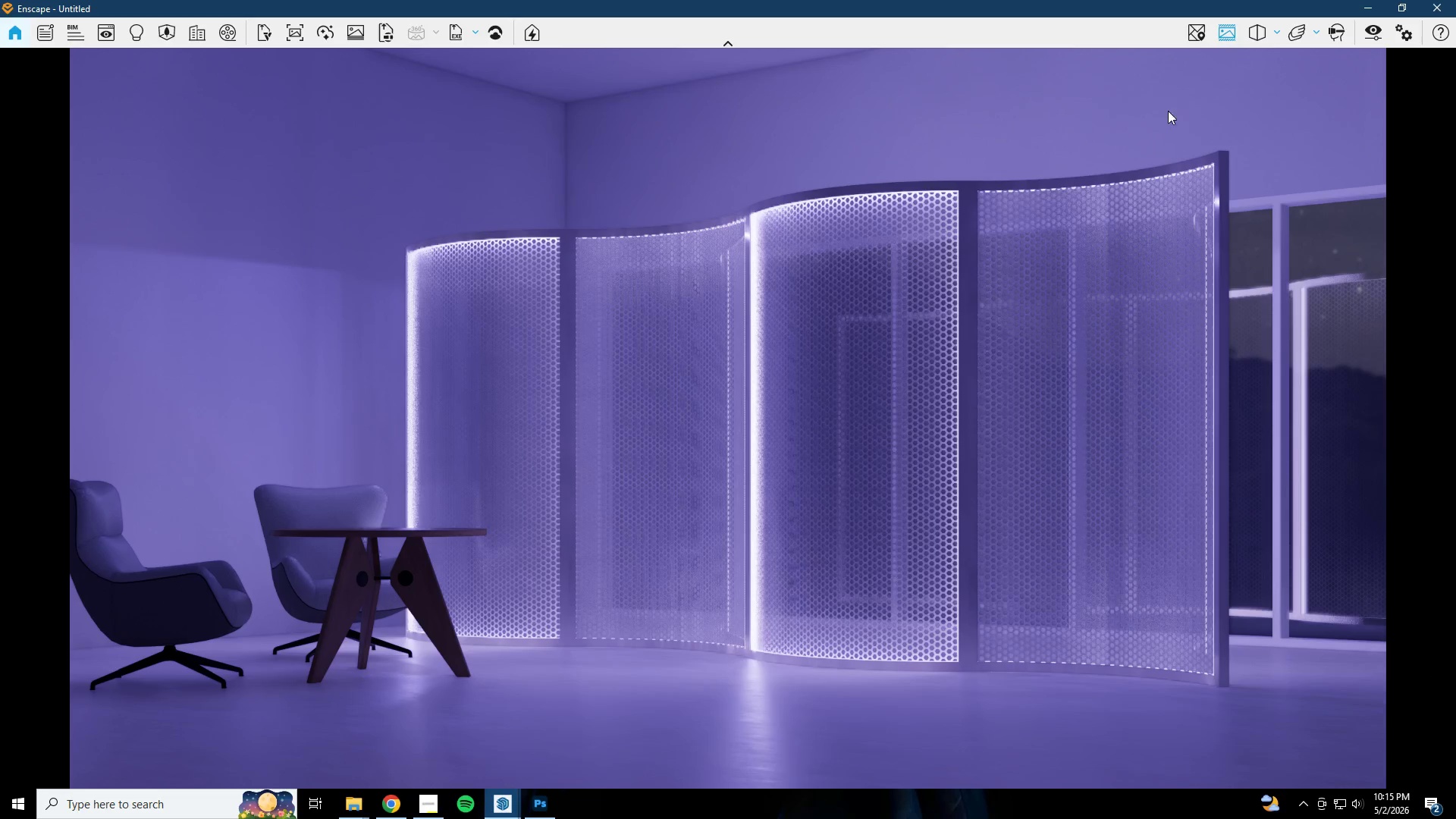 
mouse_move([1317, 43])
 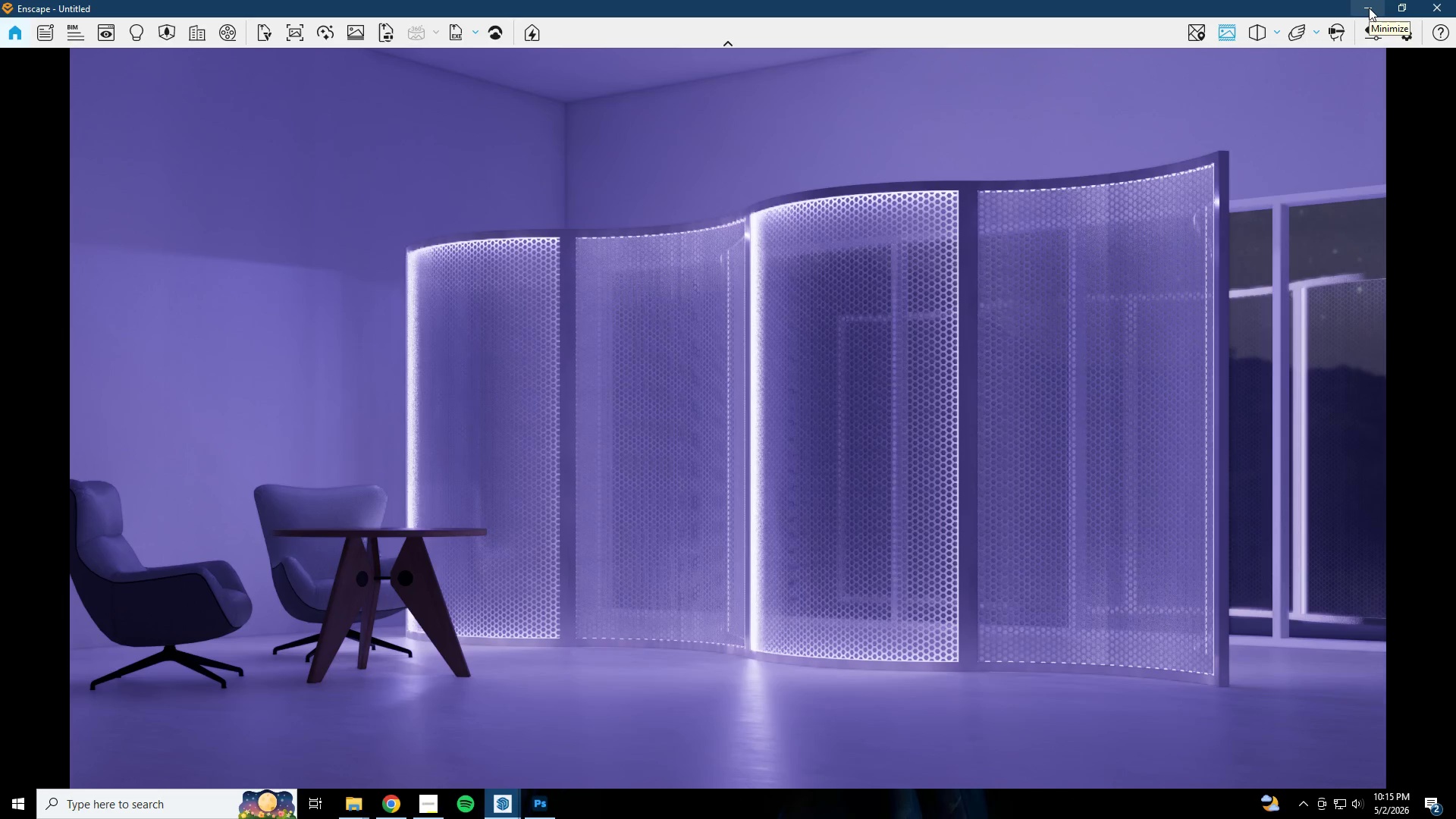 
left_click([1369, 8])
 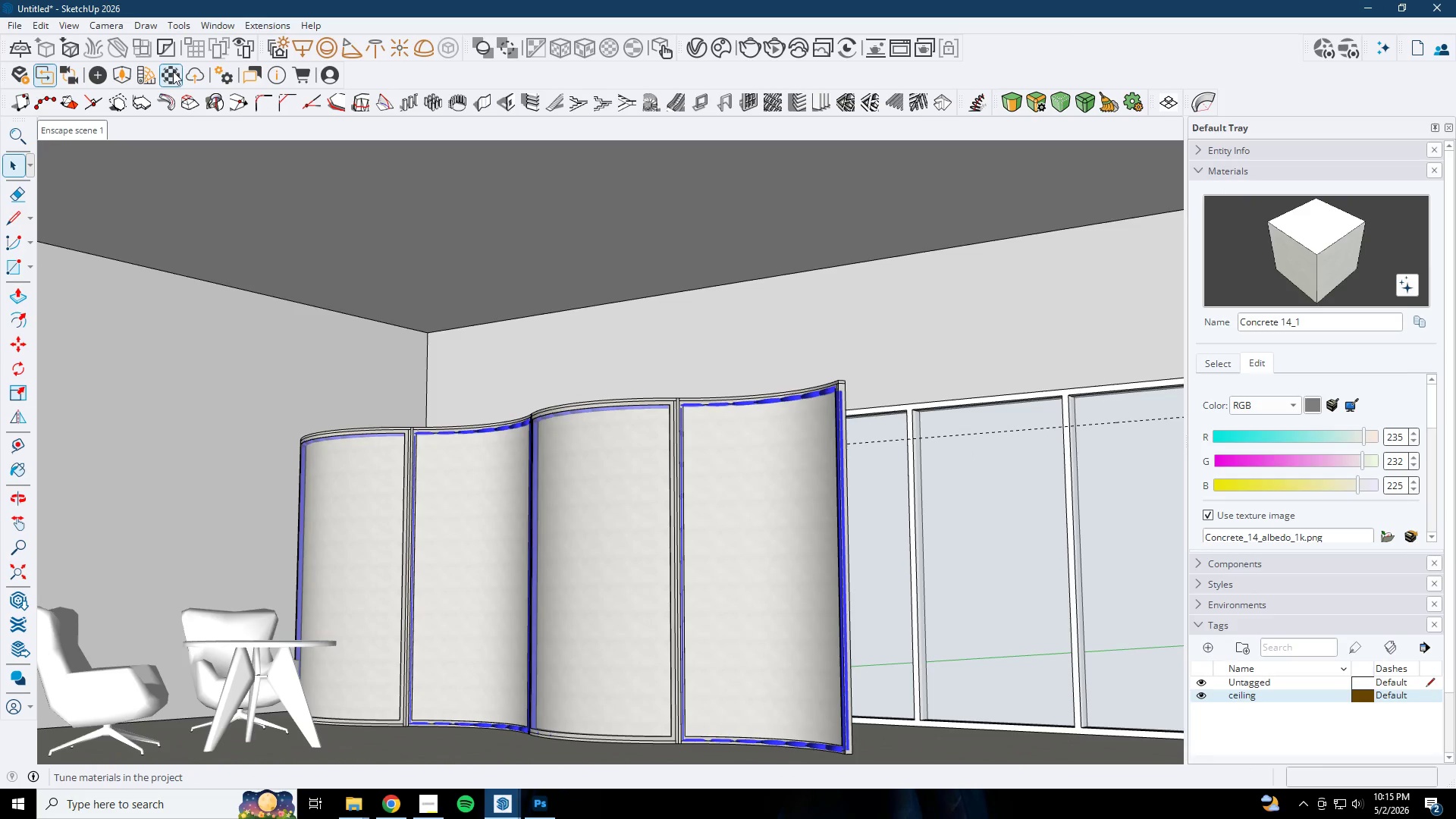 
left_click([121, 74])
 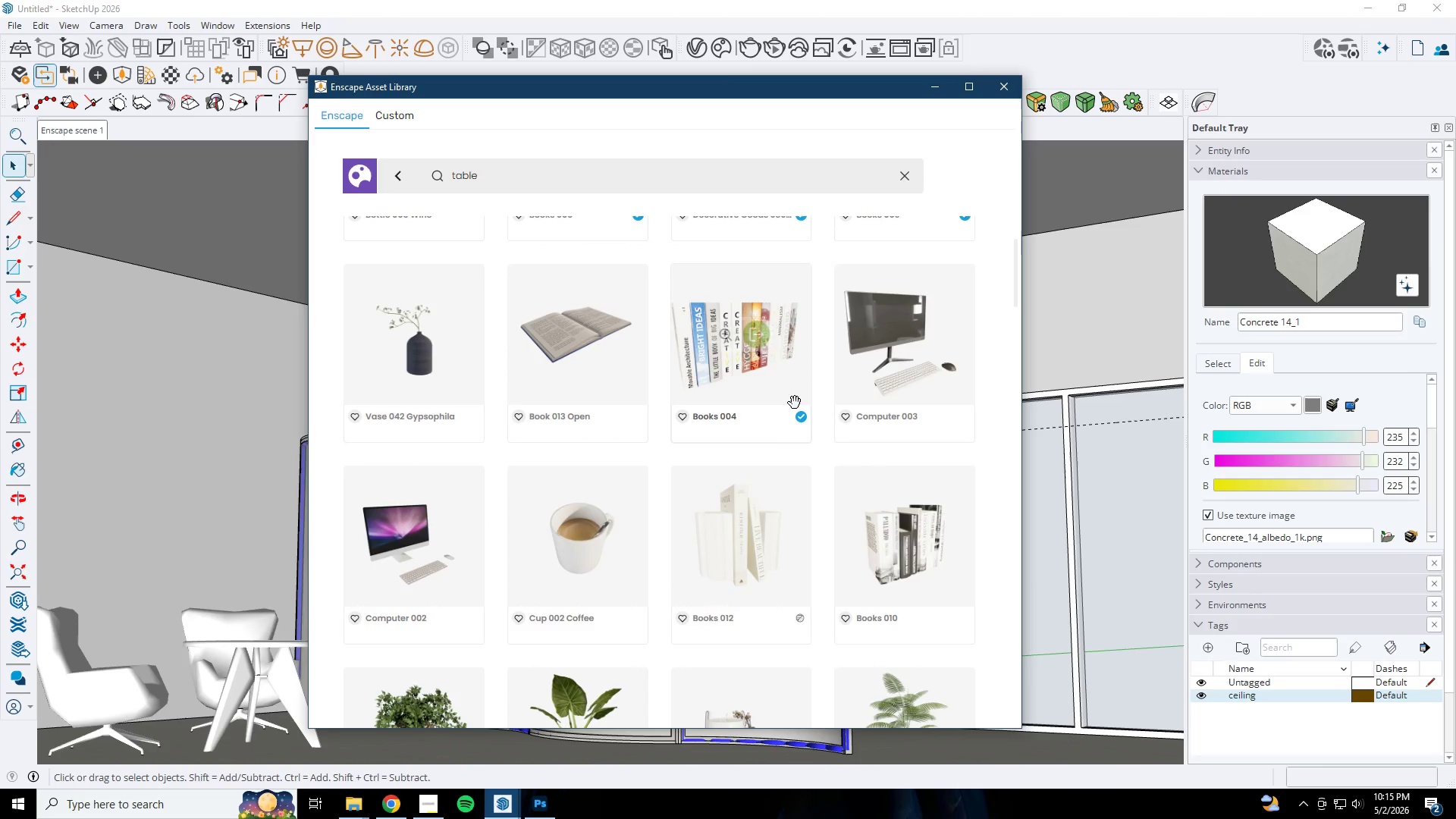 
scroll: coordinate [829, 419], scroll_direction: up, amount: 90.0
 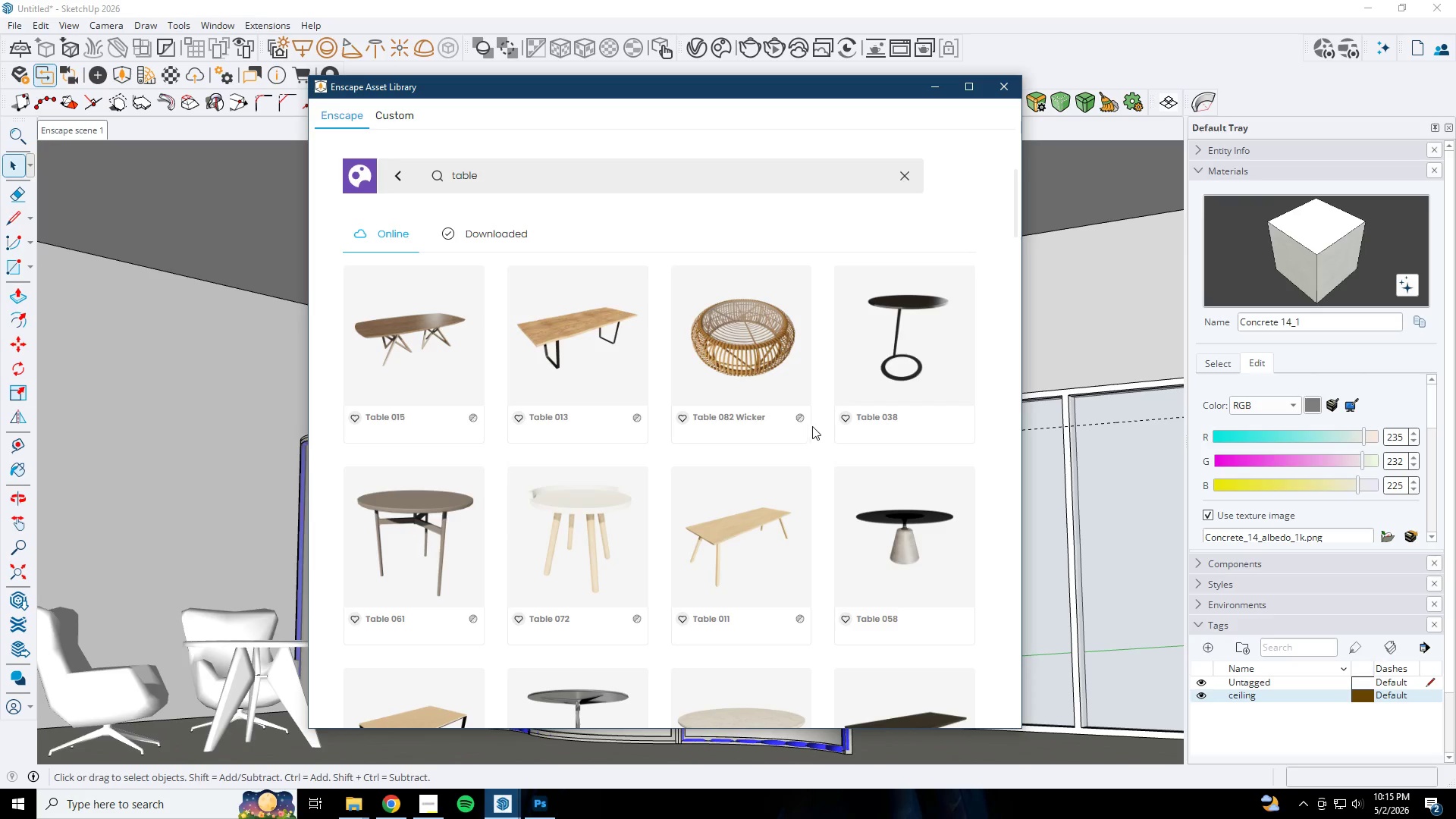 
scroll: coordinate [726, 426], scroll_direction: down, amount: 1.0
 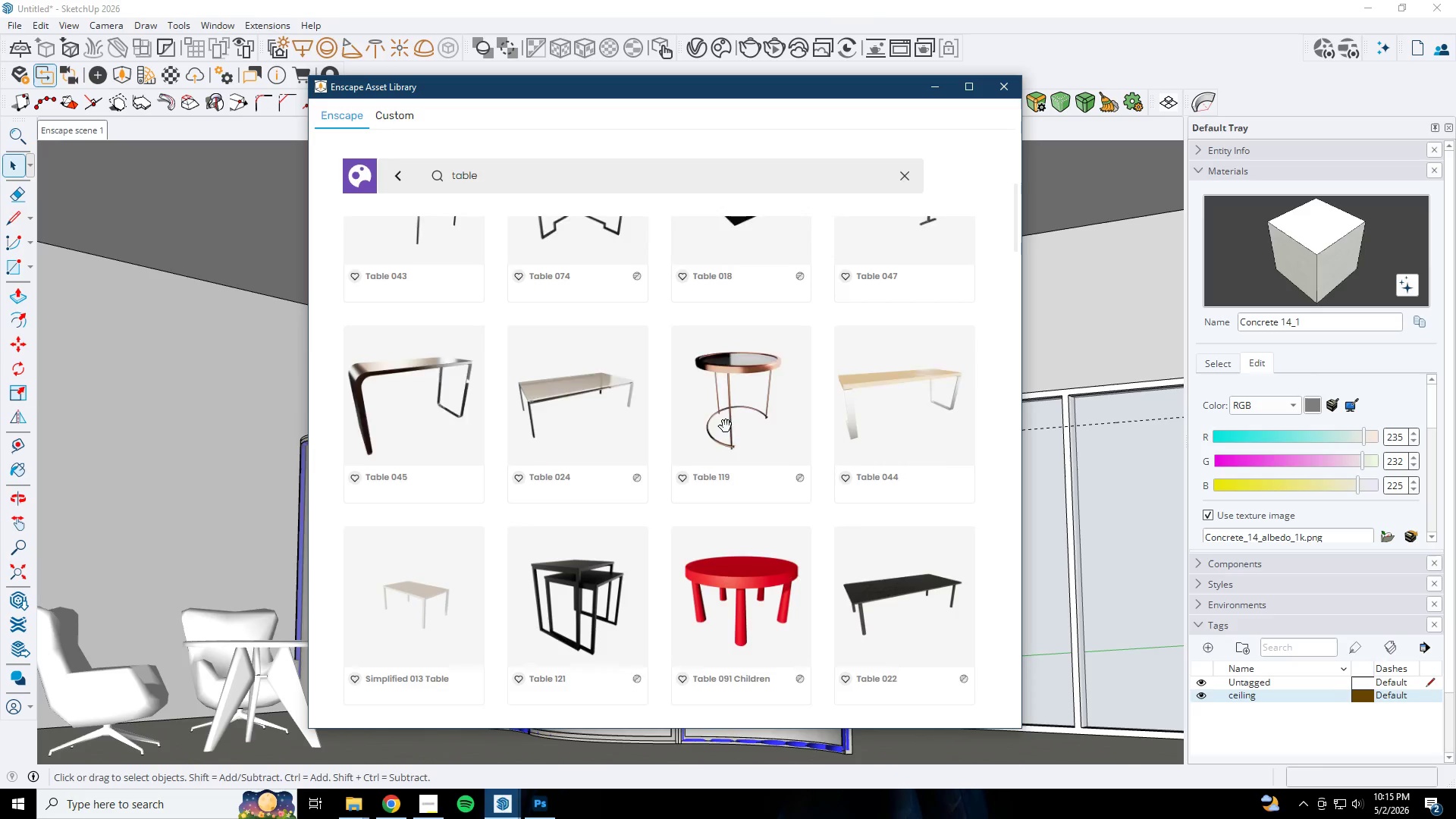 
scroll: coordinate [724, 426], scroll_direction: up, amount: 41.0
 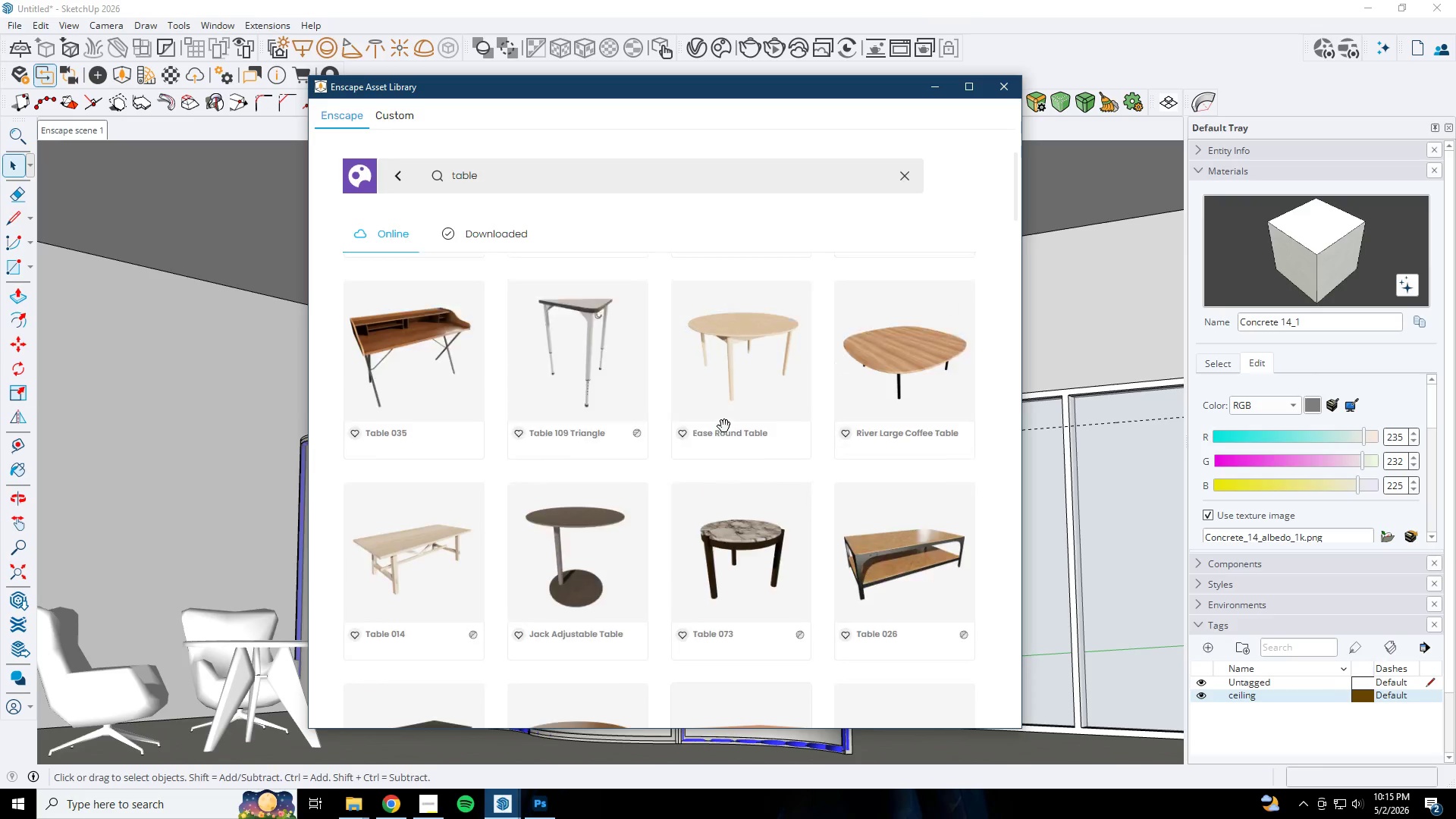 
scroll: coordinate [723, 428], scroll_direction: down, amount: 17.0
 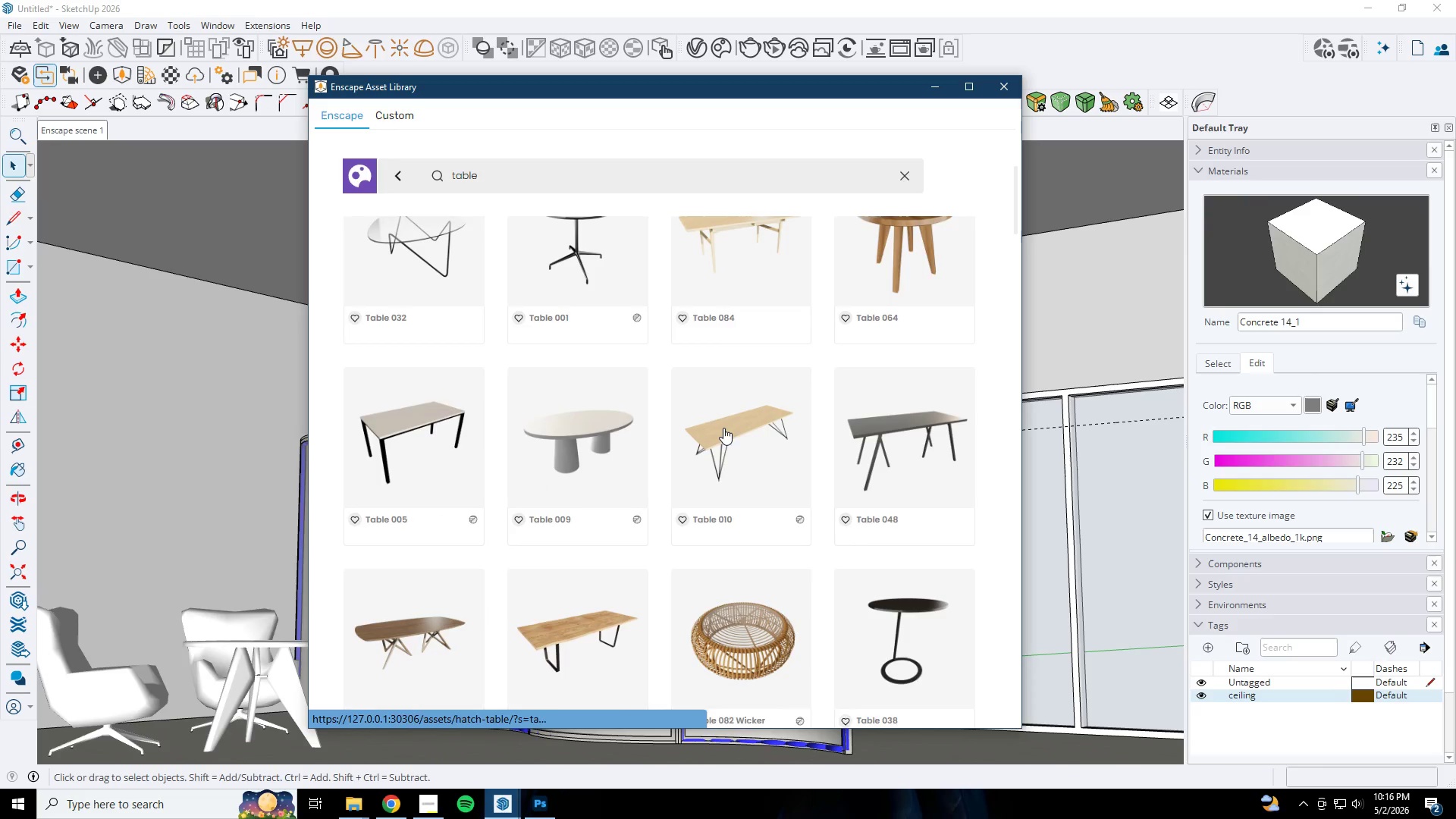 
scroll: coordinate [849, 376], scroll_direction: up, amount: 7.0
 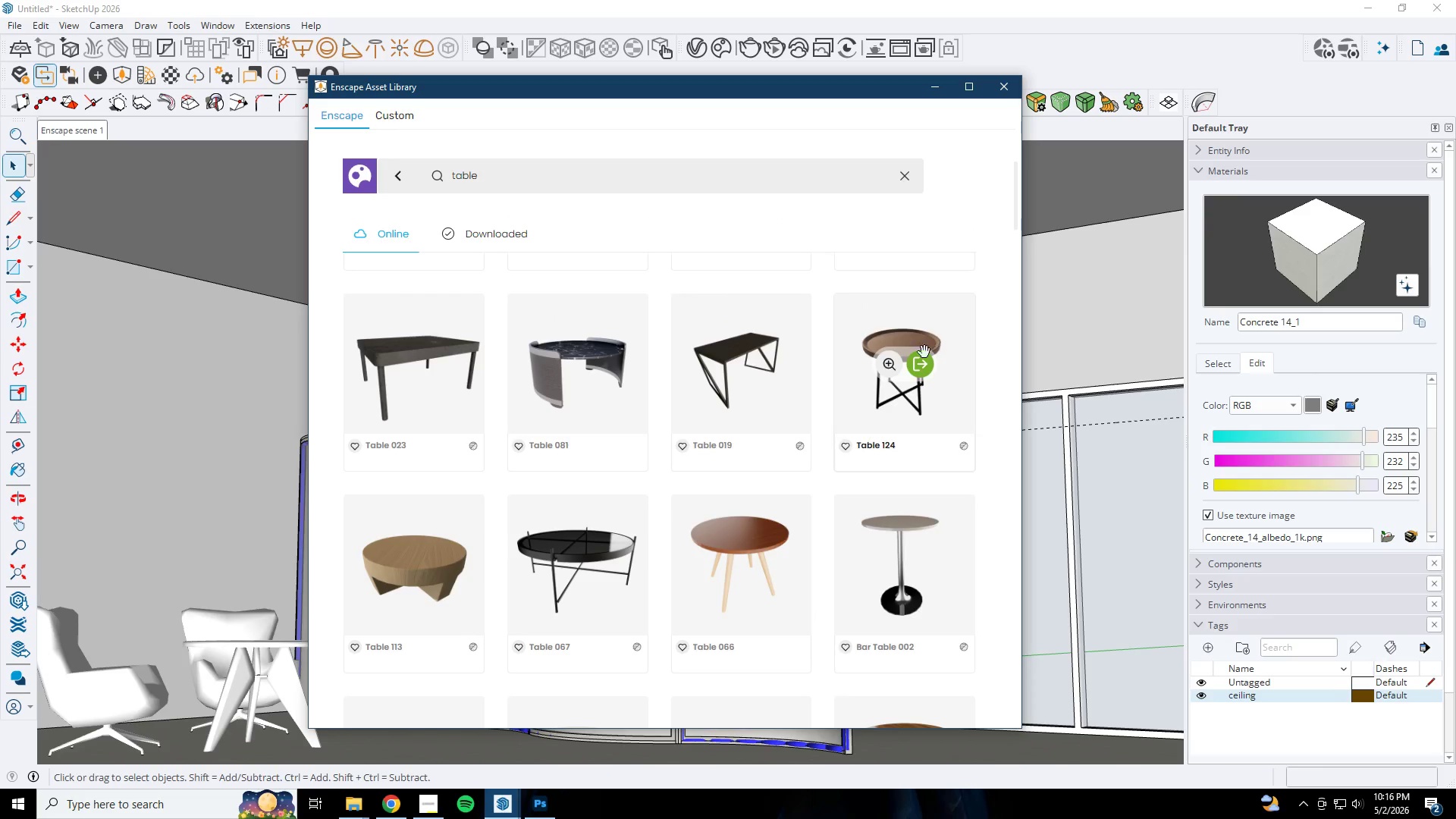 
left_click([915, 361])
 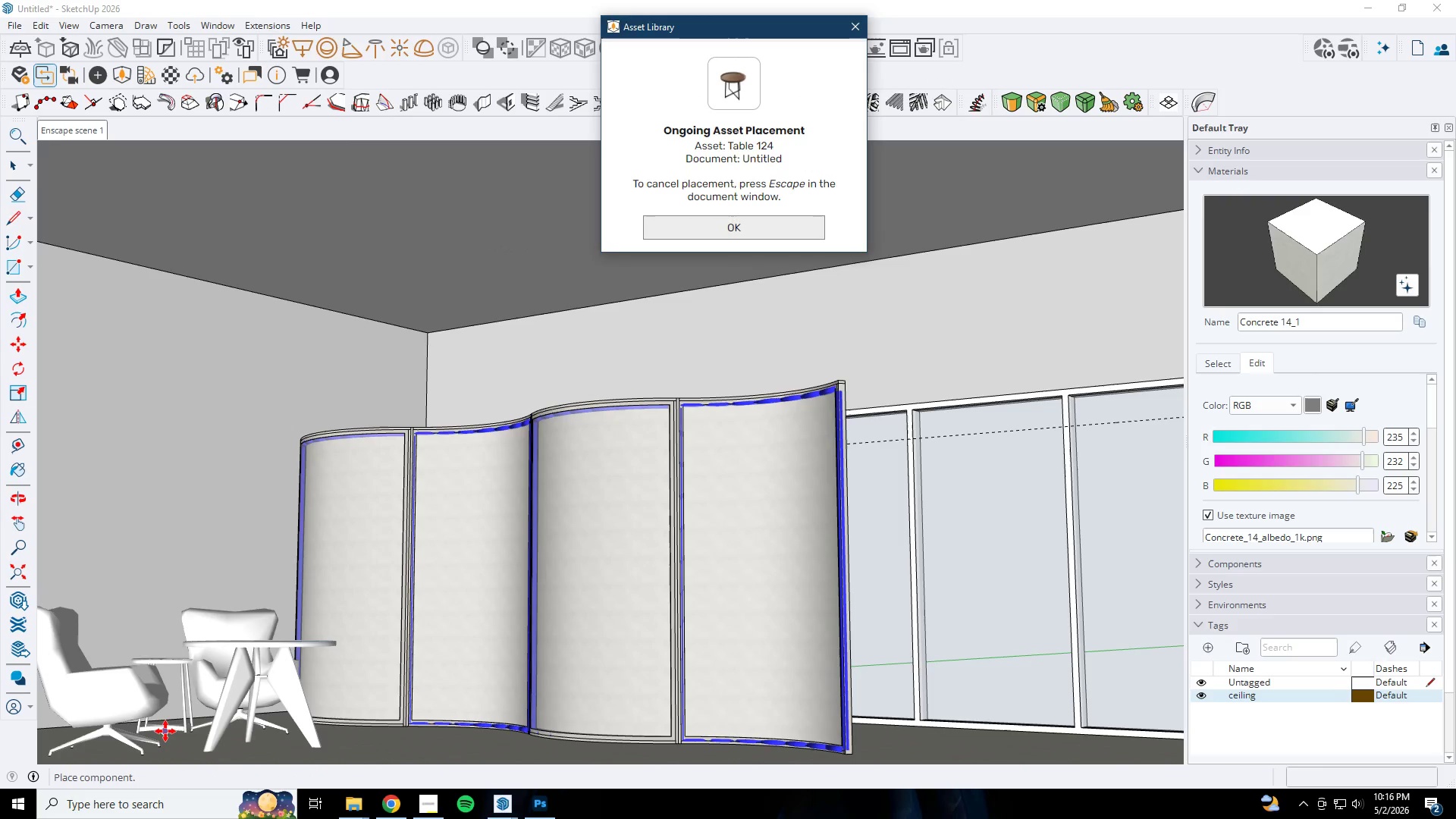 
left_click([159, 733])
 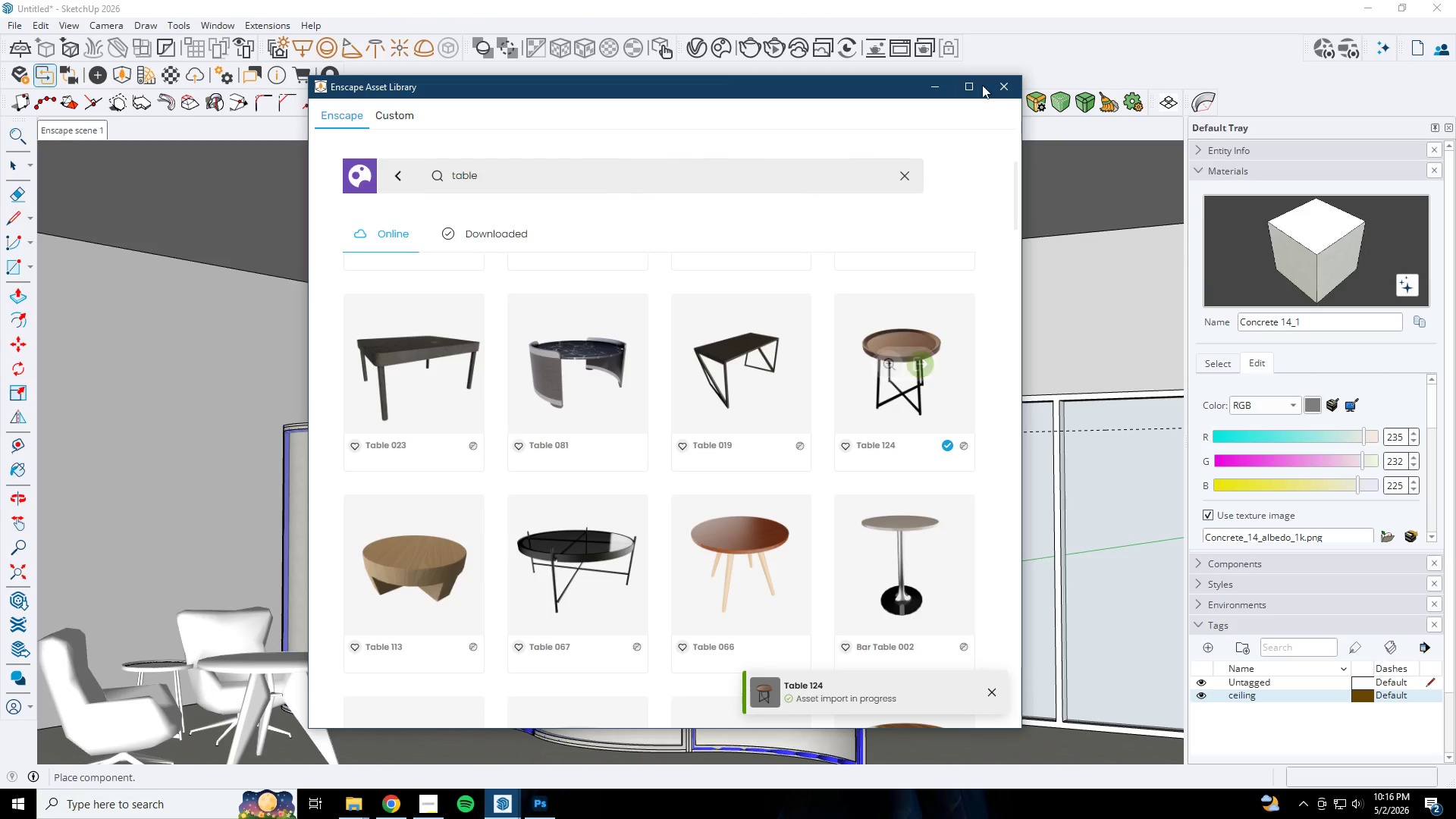 
double_click([930, 87])
 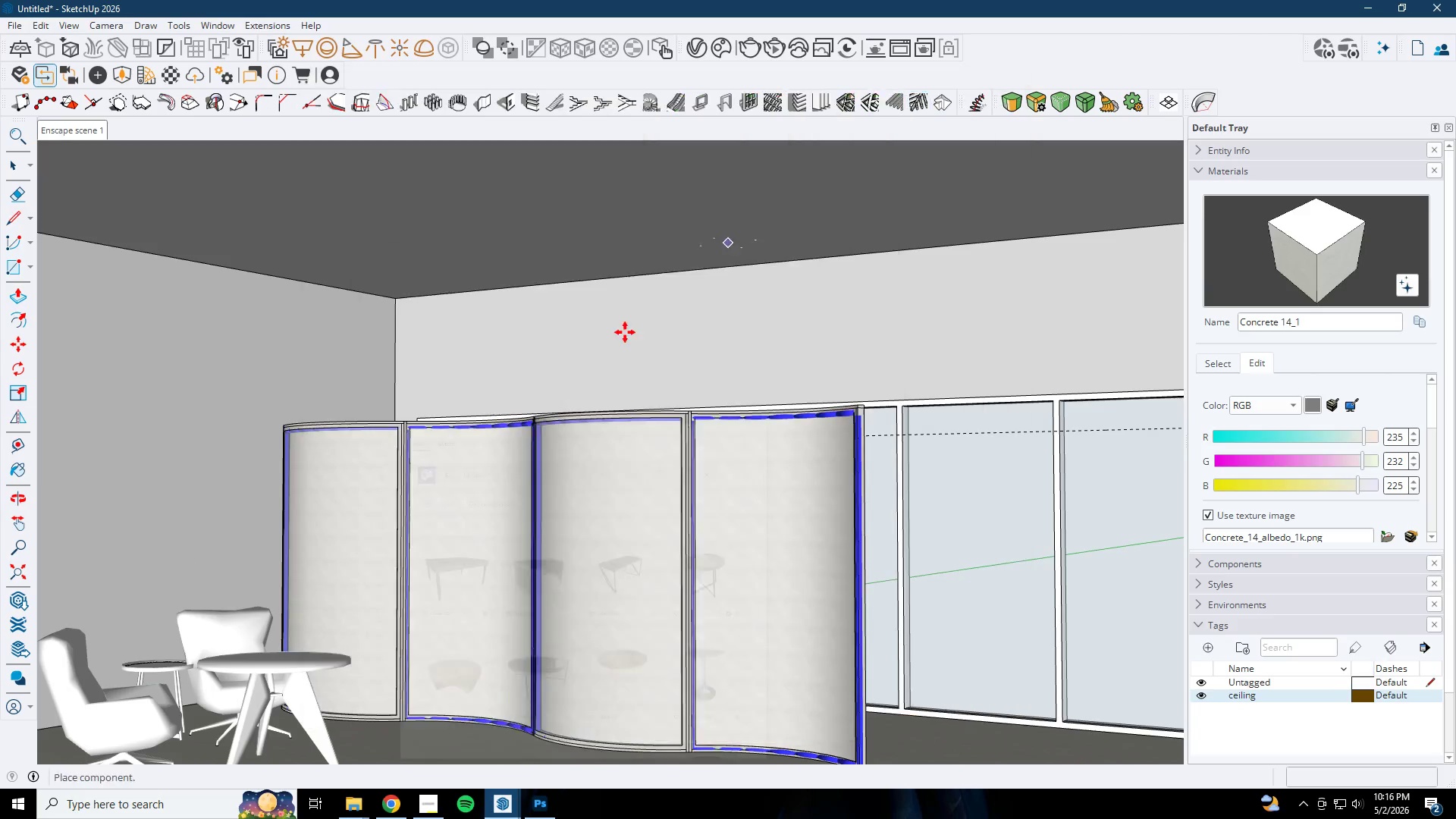 
key(Space)
 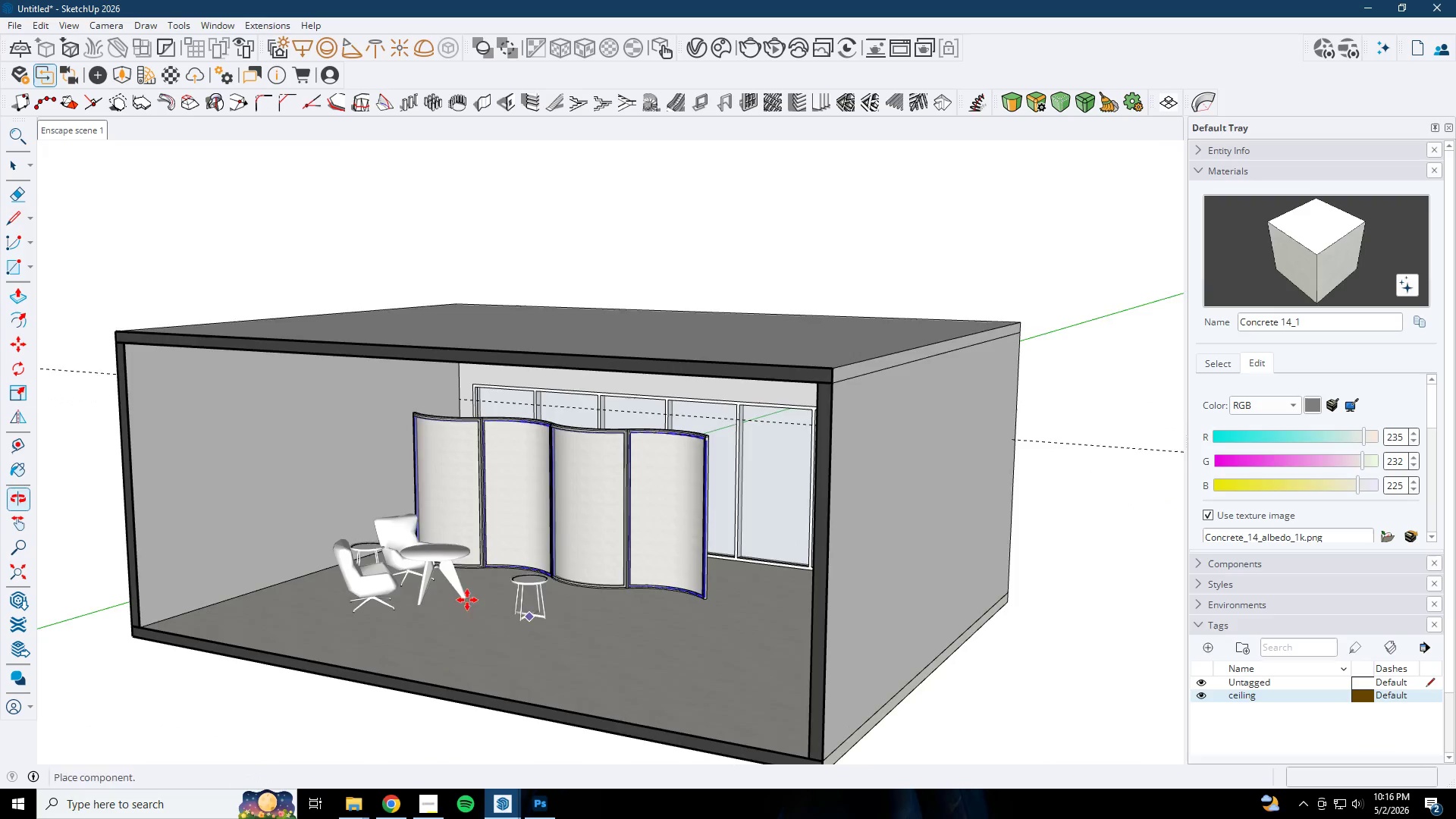 
key(Escape)
 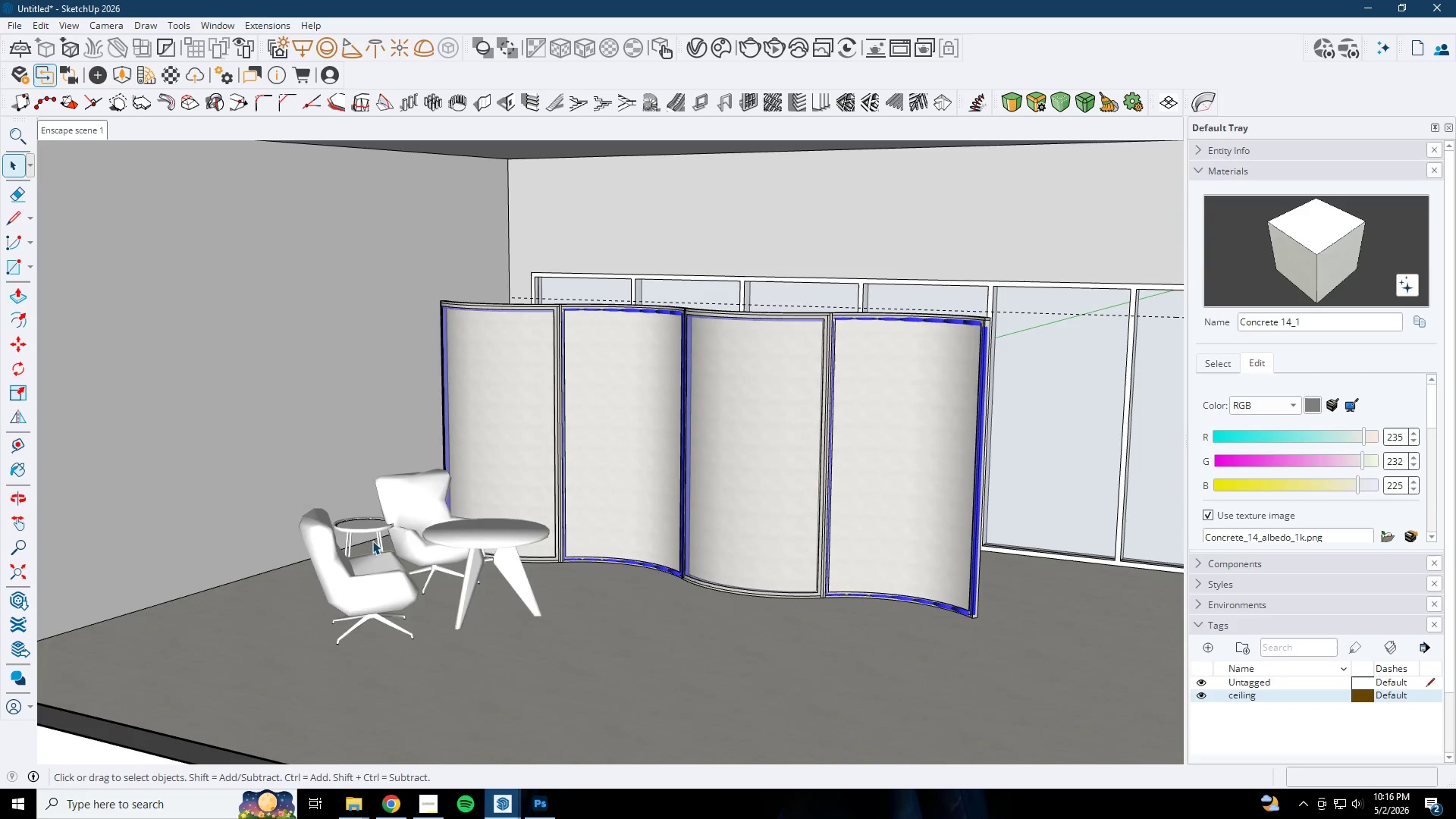 
left_click([378, 533])
 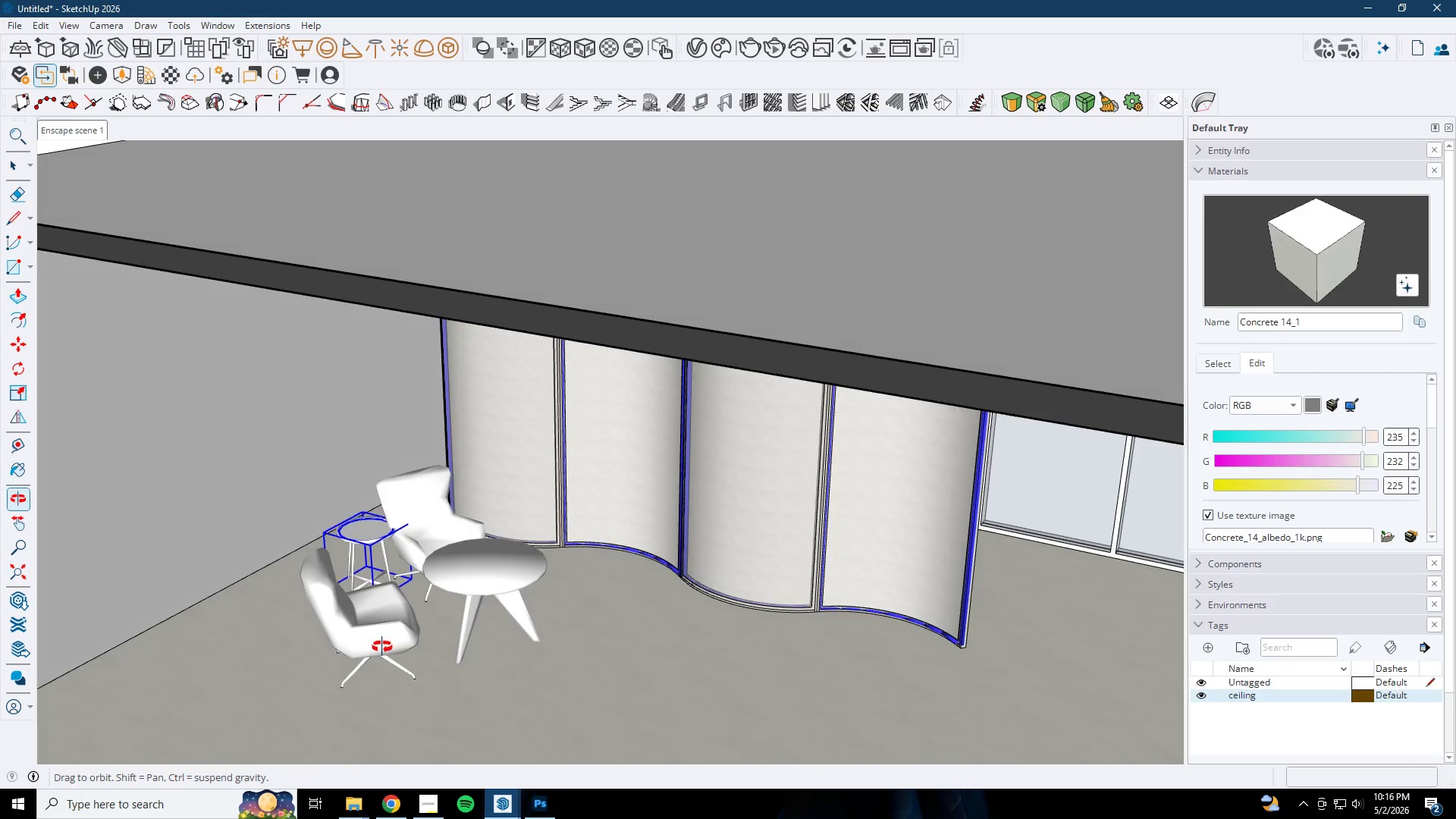 
scroll: coordinate [351, 567], scroll_direction: down, amount: 1.0
 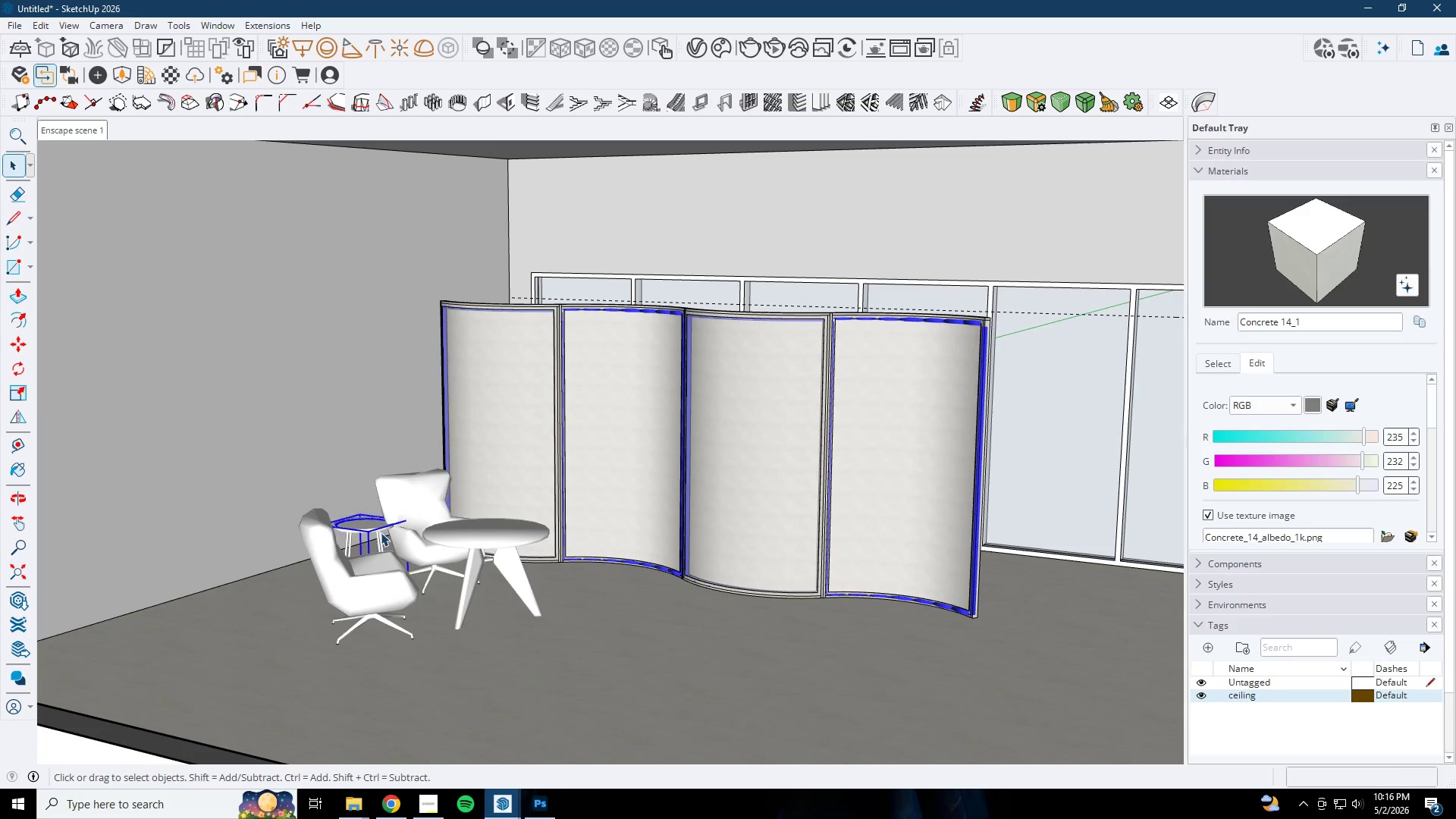 
key(M)
 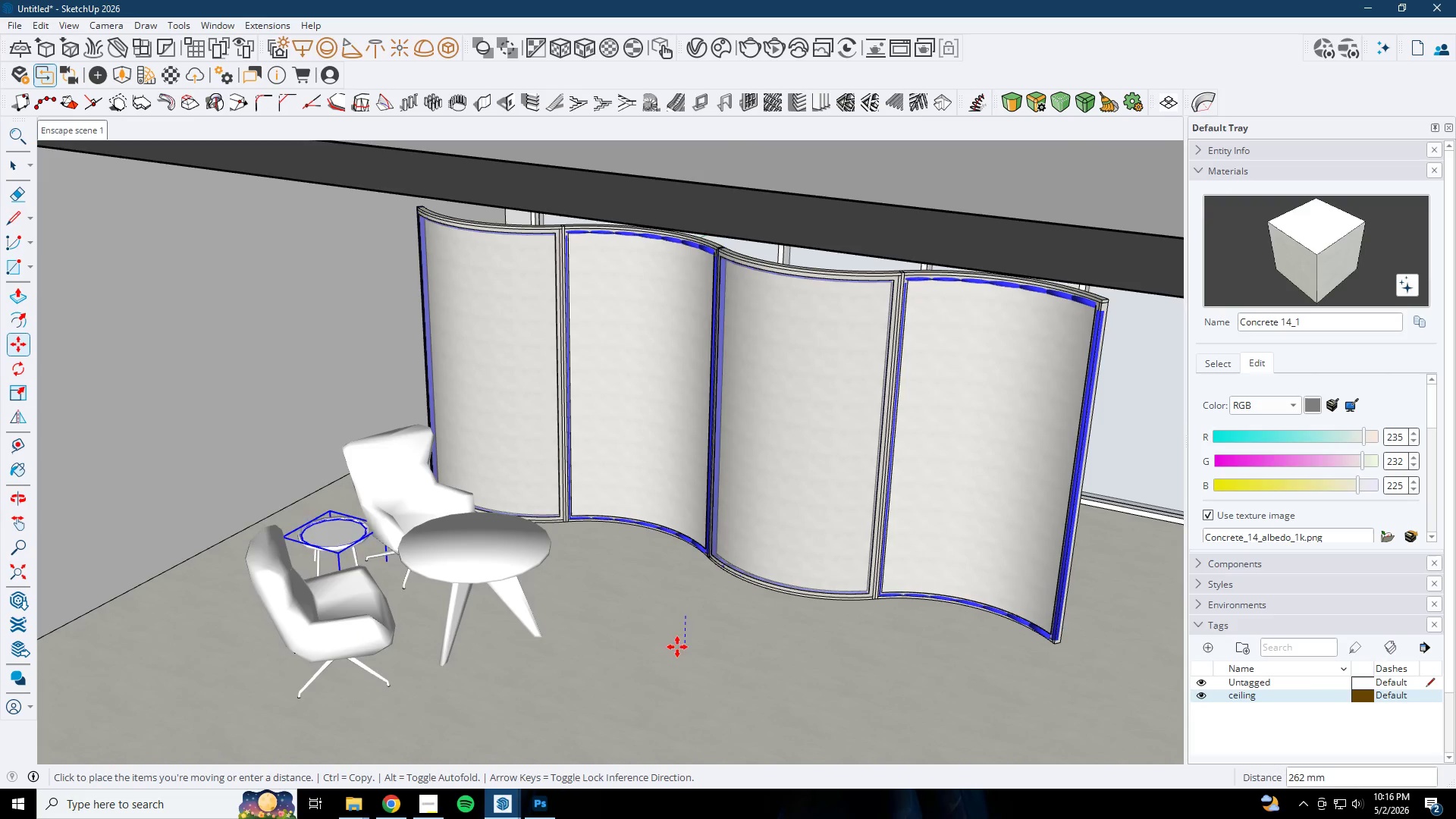 
scroll: coordinate [541, 673], scroll_direction: up, amount: 2.0
 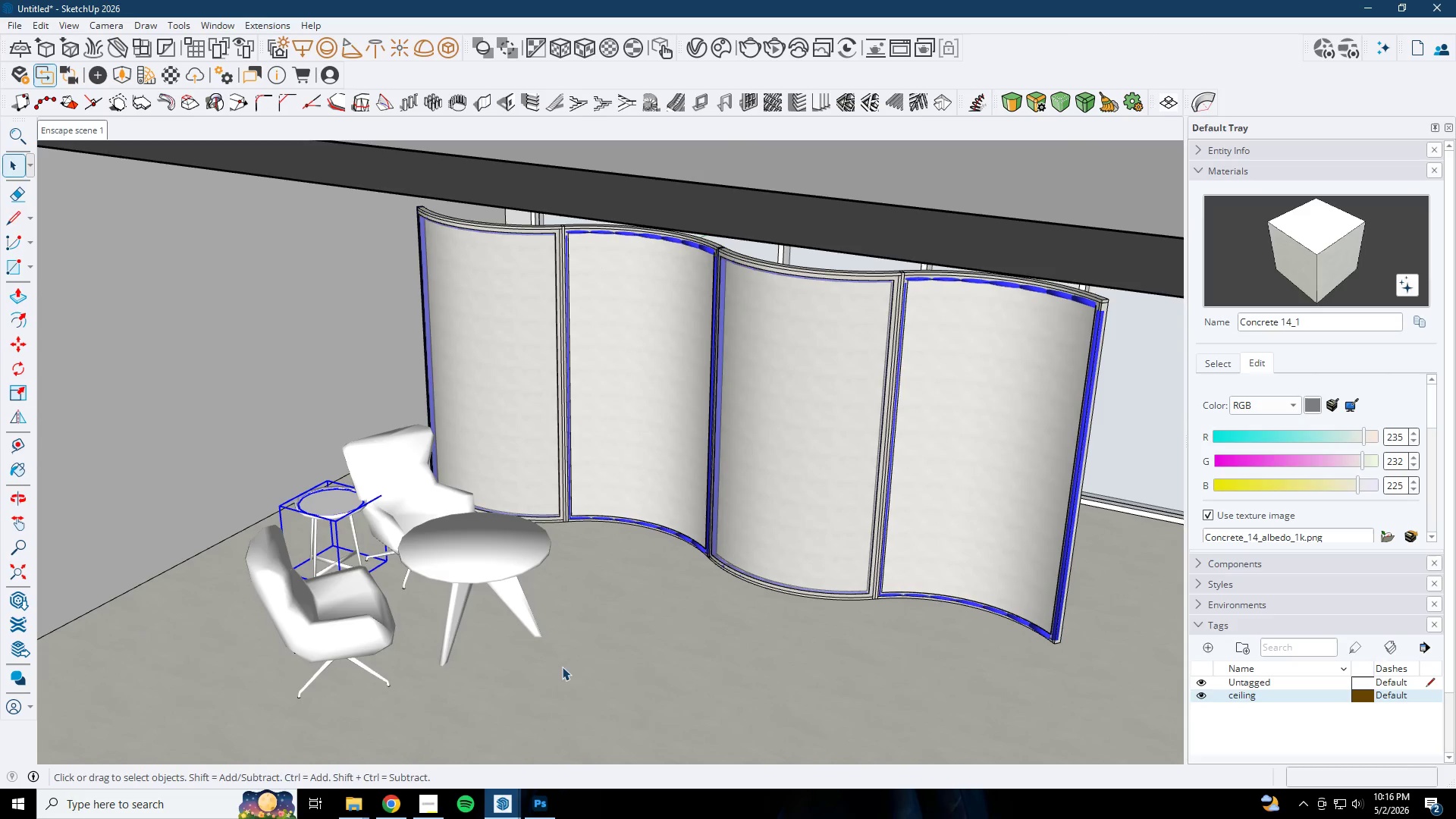 
left_click_drag(start_coordinate=[667, 639], to_coordinate=[663, 639])
 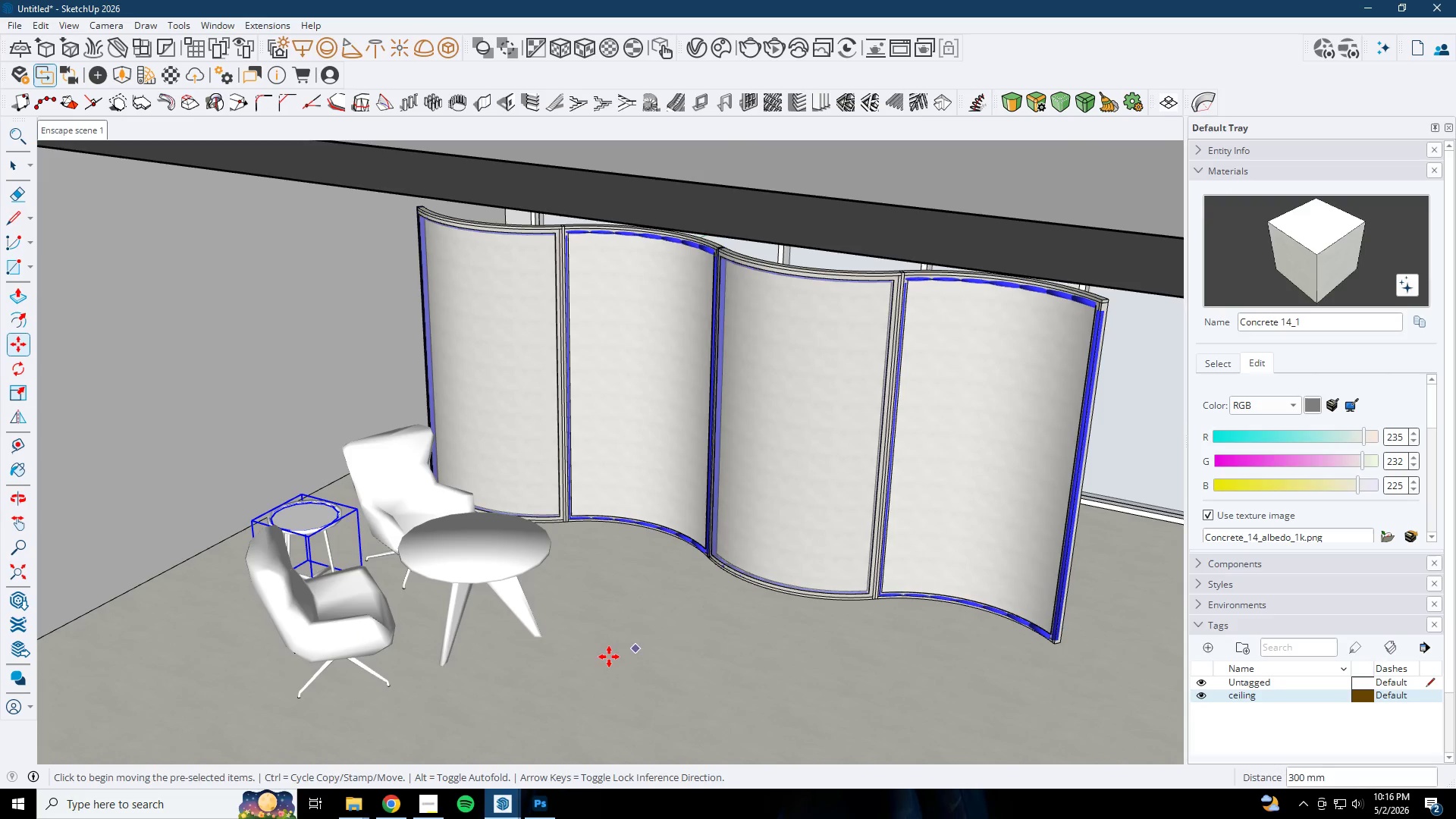 
left_click_drag(start_coordinate=[609, 657], to_coordinate=[608, 661])
 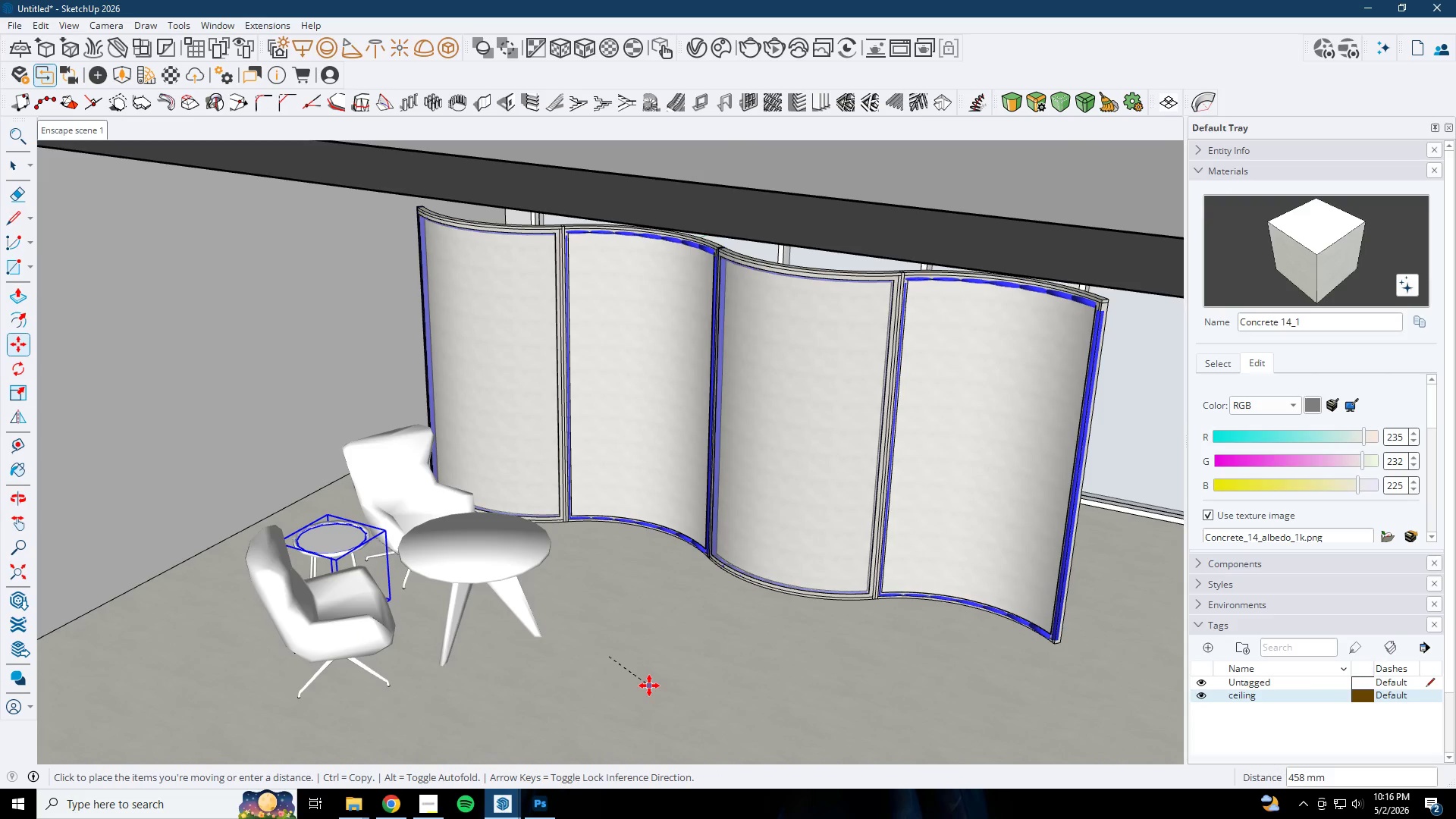 
left_click([650, 686])
 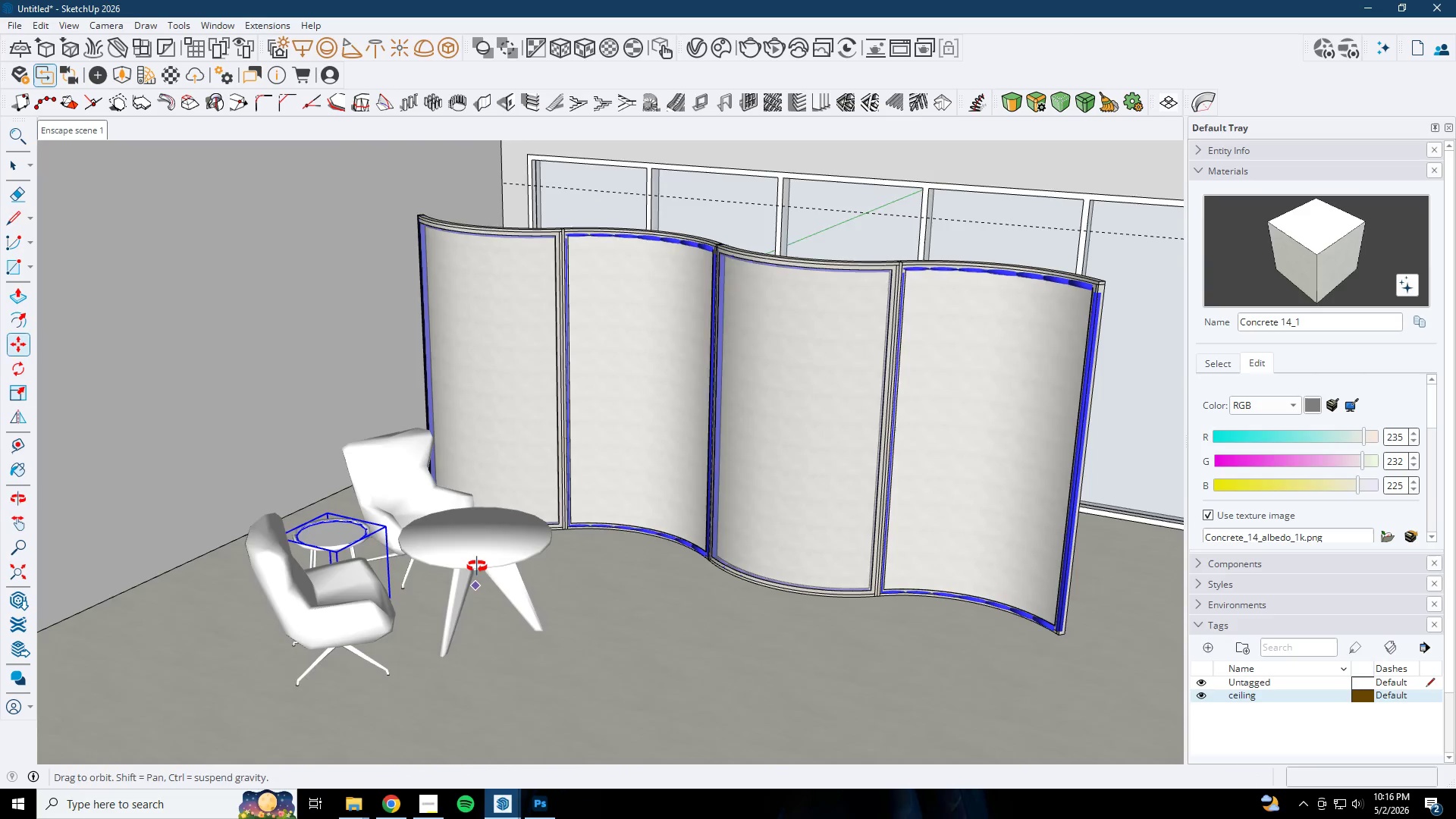 
key(Space)
 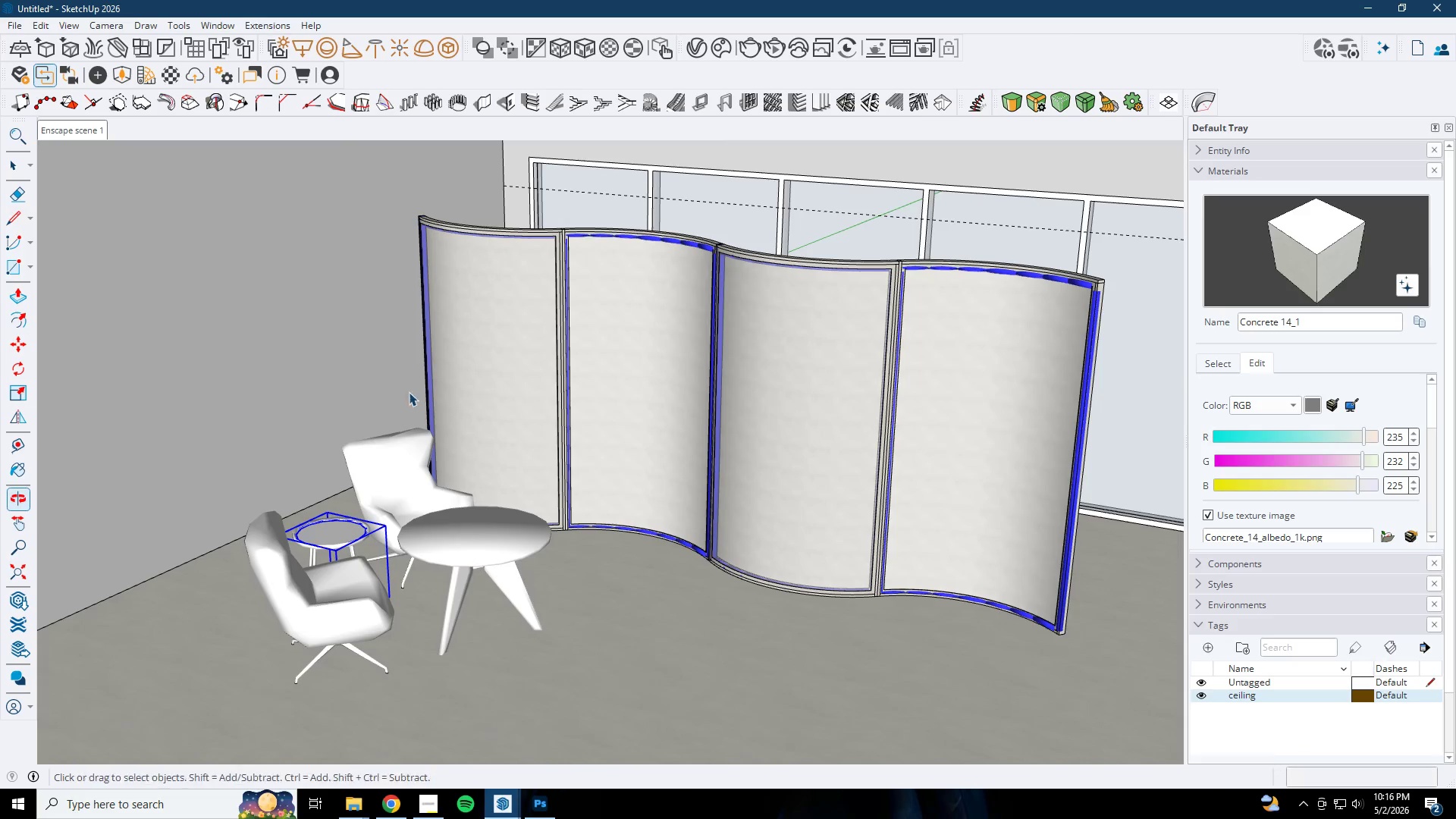 
key(Escape)
 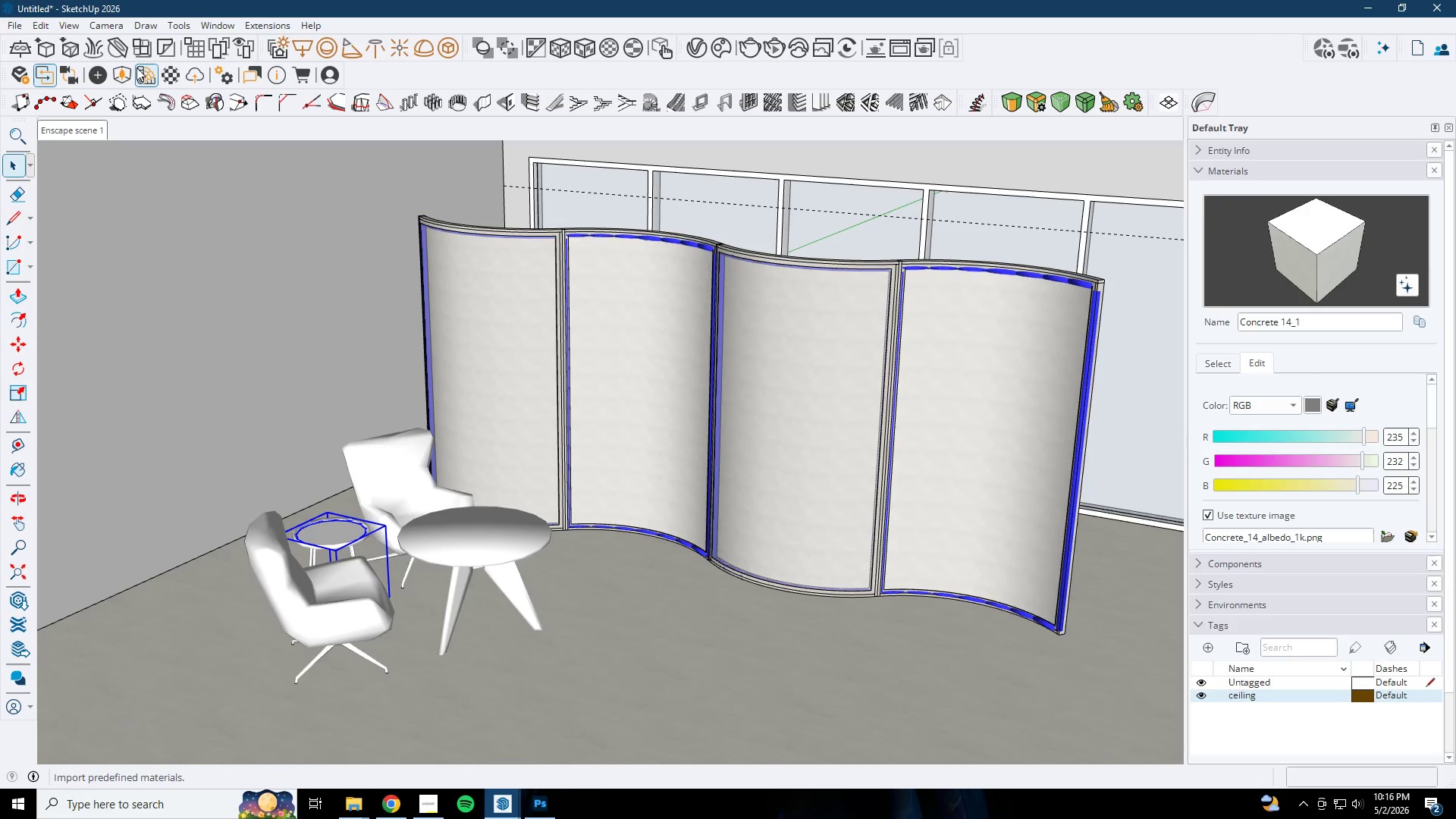 
left_click([127, 73])
 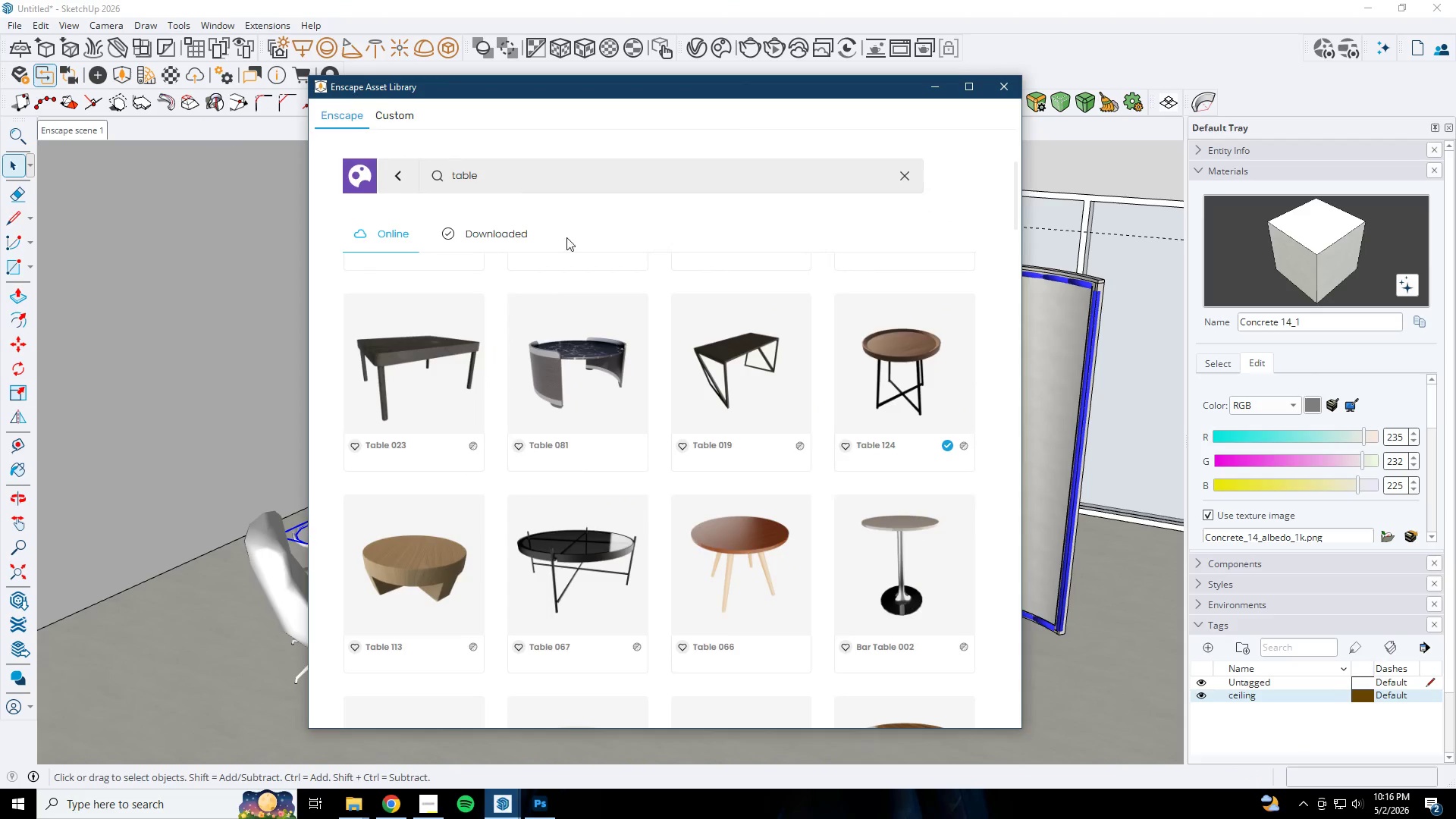 
scroll: coordinate [943, 331], scroll_direction: down, amount: 7.0
 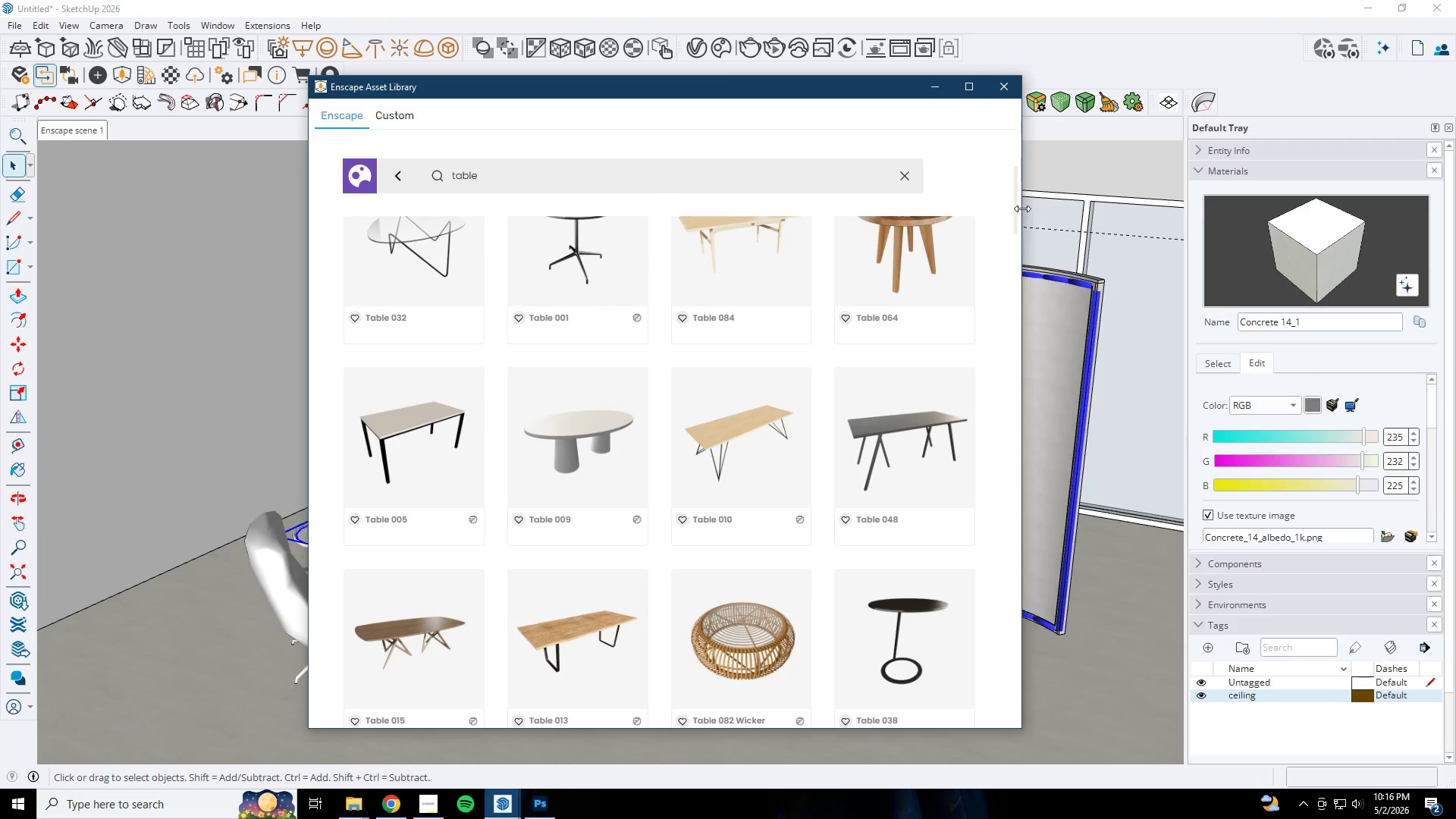 
left_click_drag(start_coordinate=[1017, 208], to_coordinate=[1000, 416])
 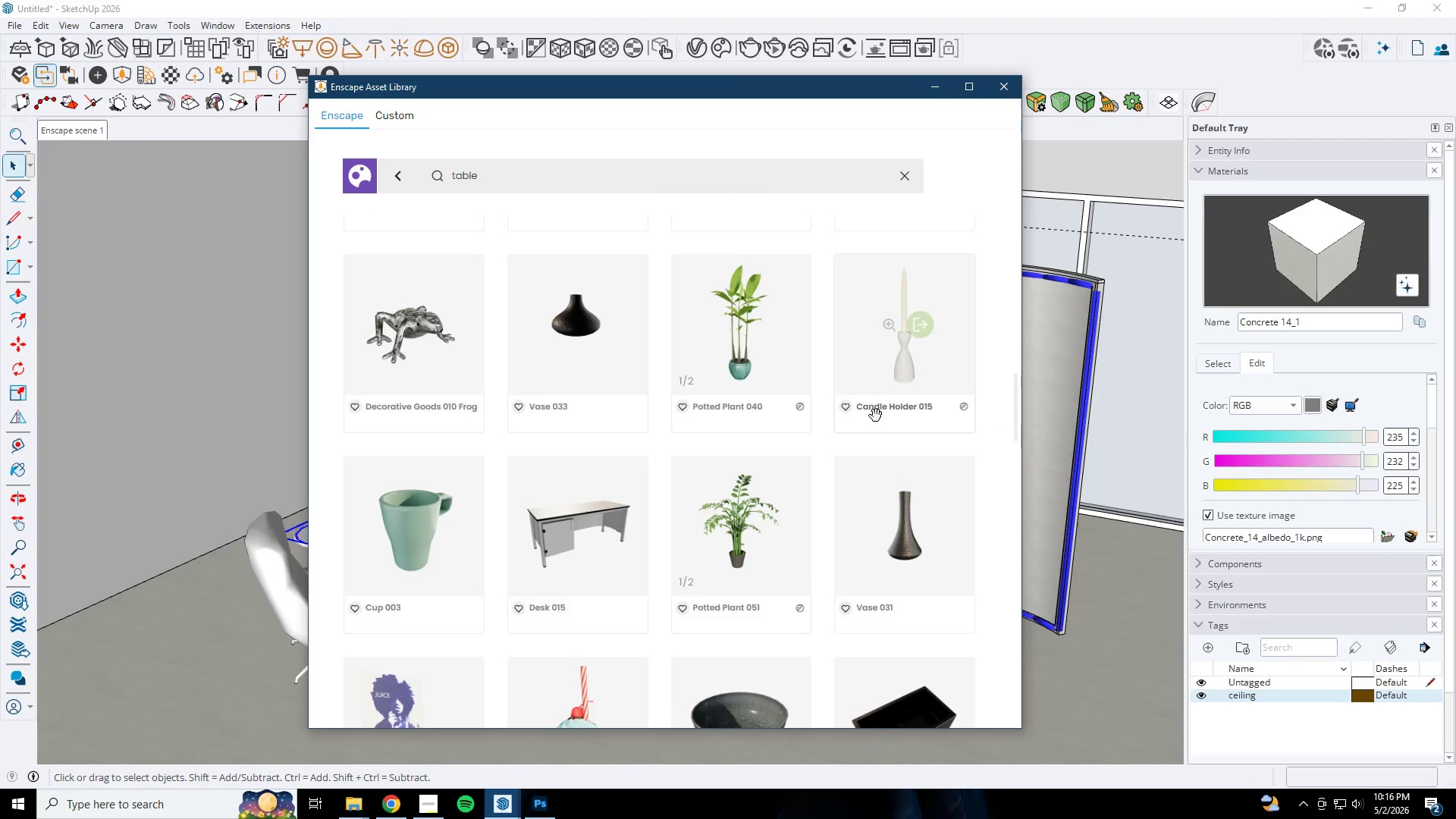 
scroll: coordinate [748, 385], scroll_direction: down, amount: 23.0
 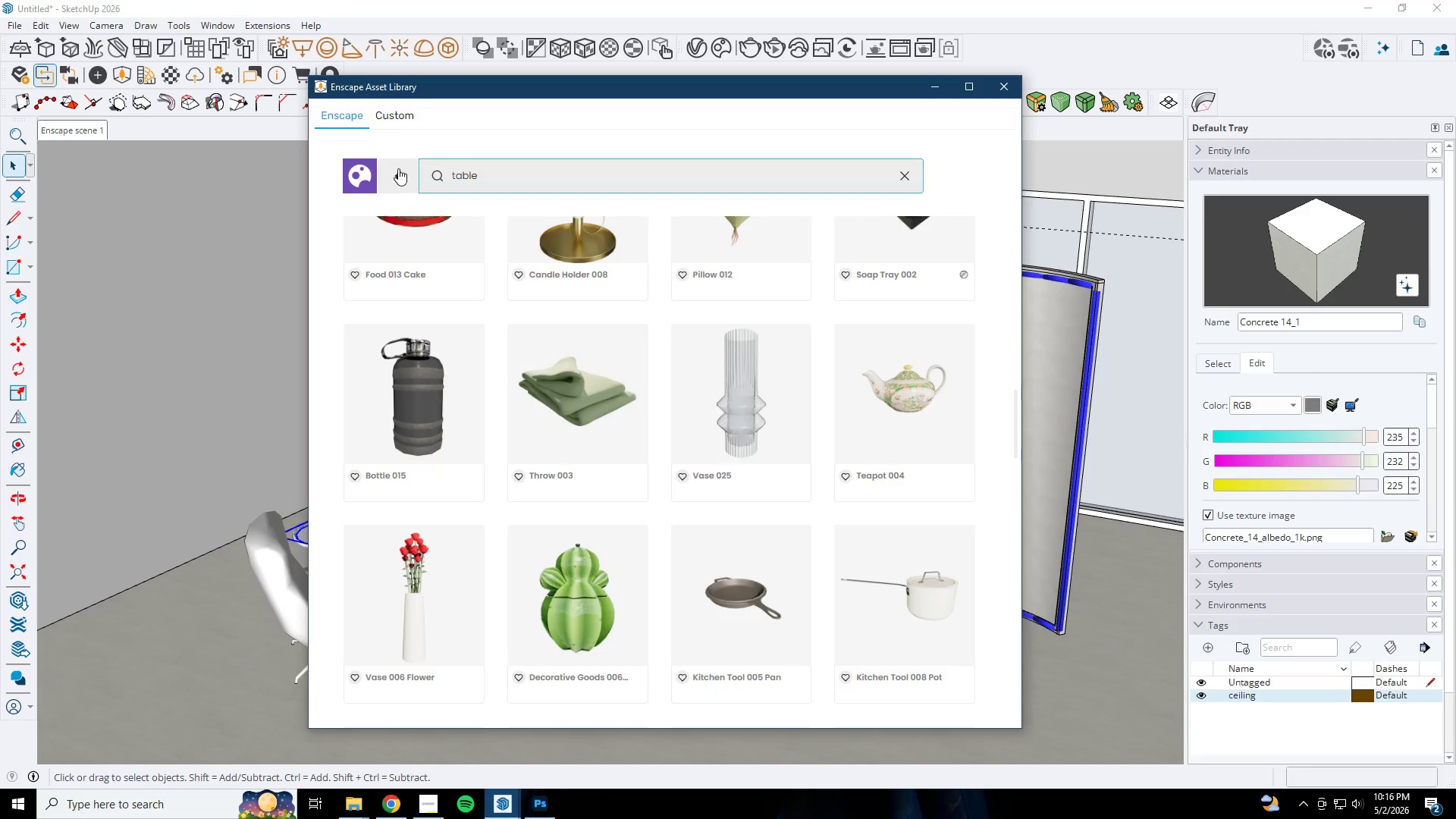 
left_click([359, 166])
 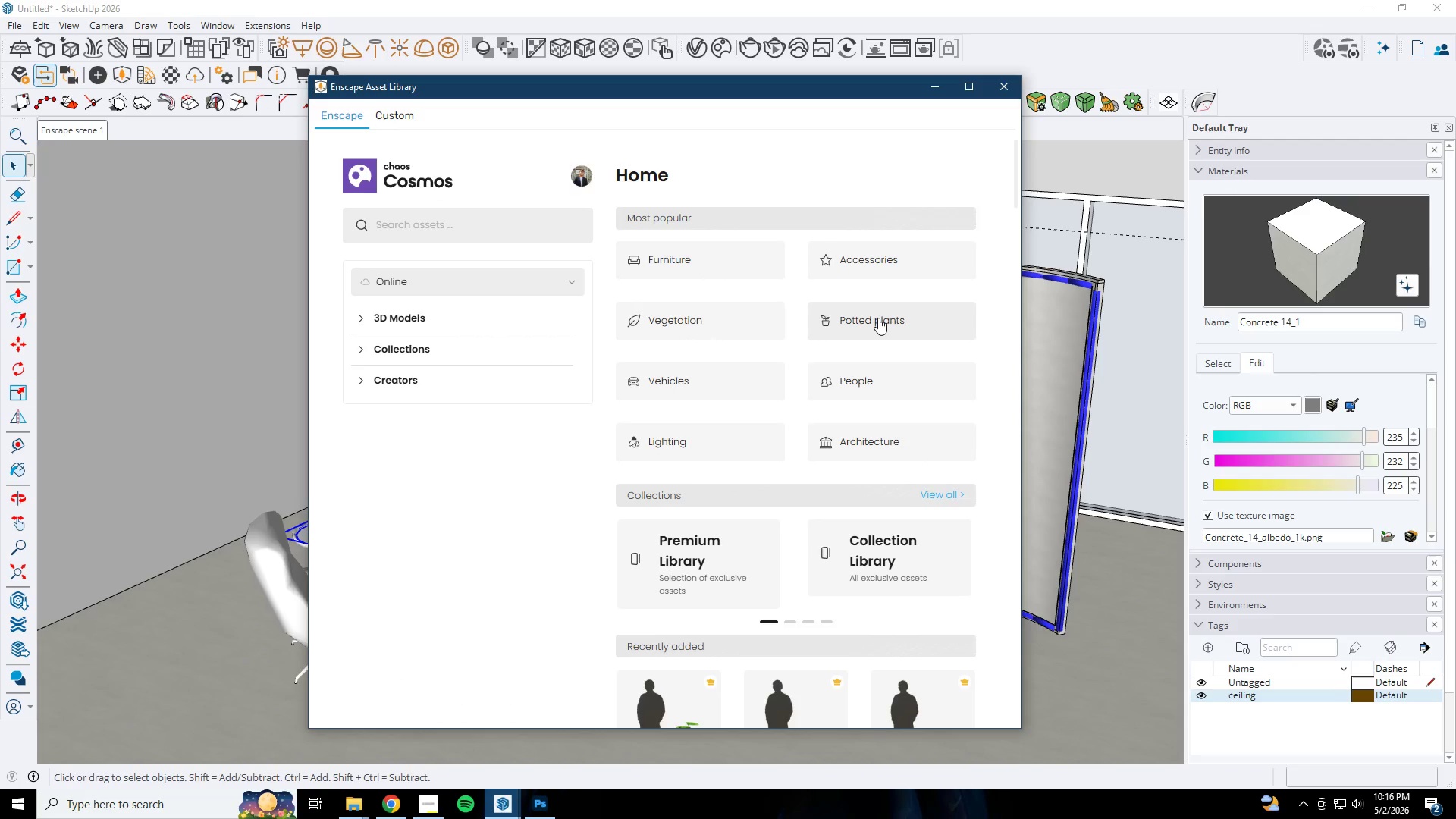 
left_click([899, 268])
 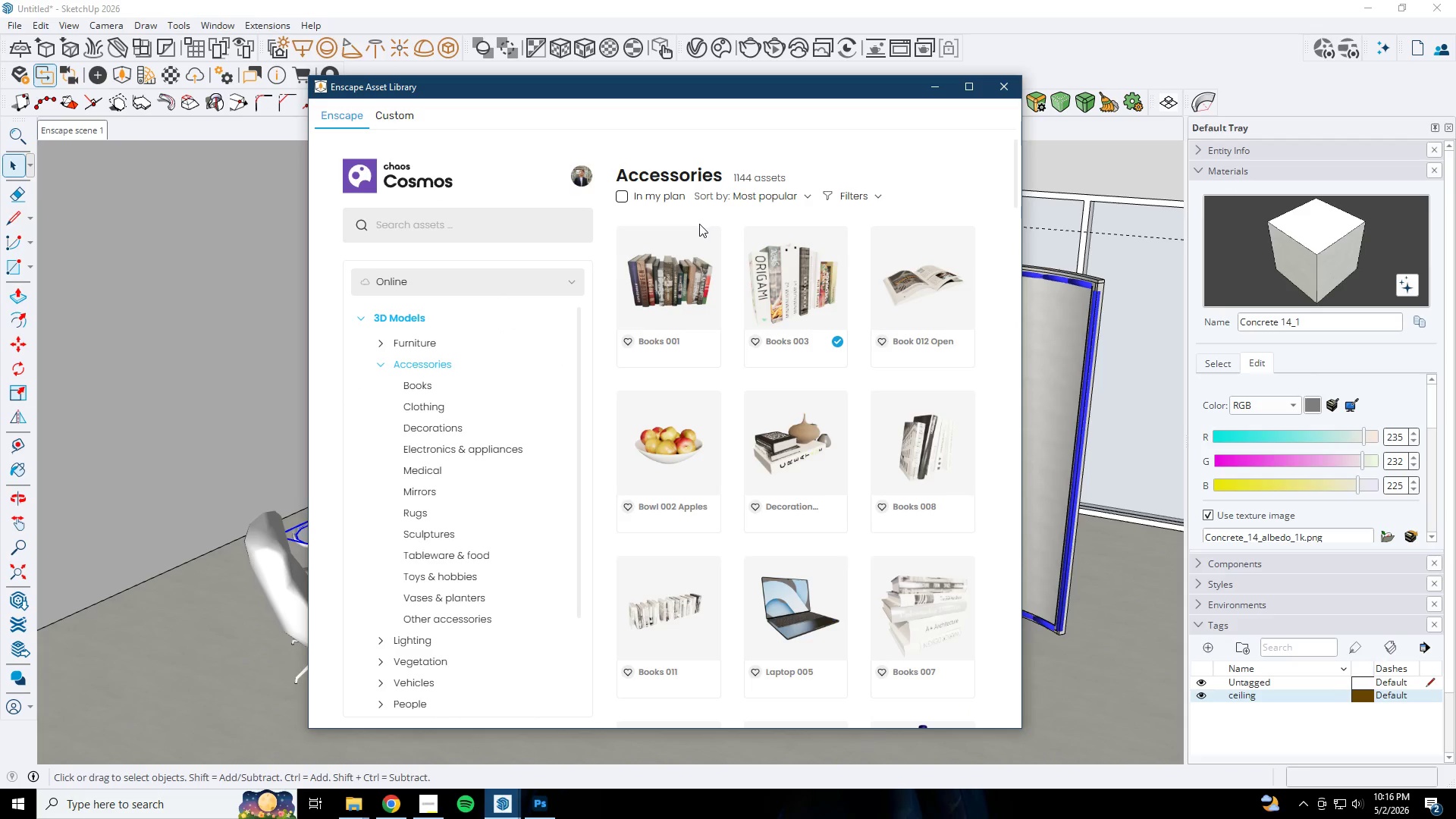 
scroll: coordinate [811, 318], scroll_direction: down, amount: 7.0
 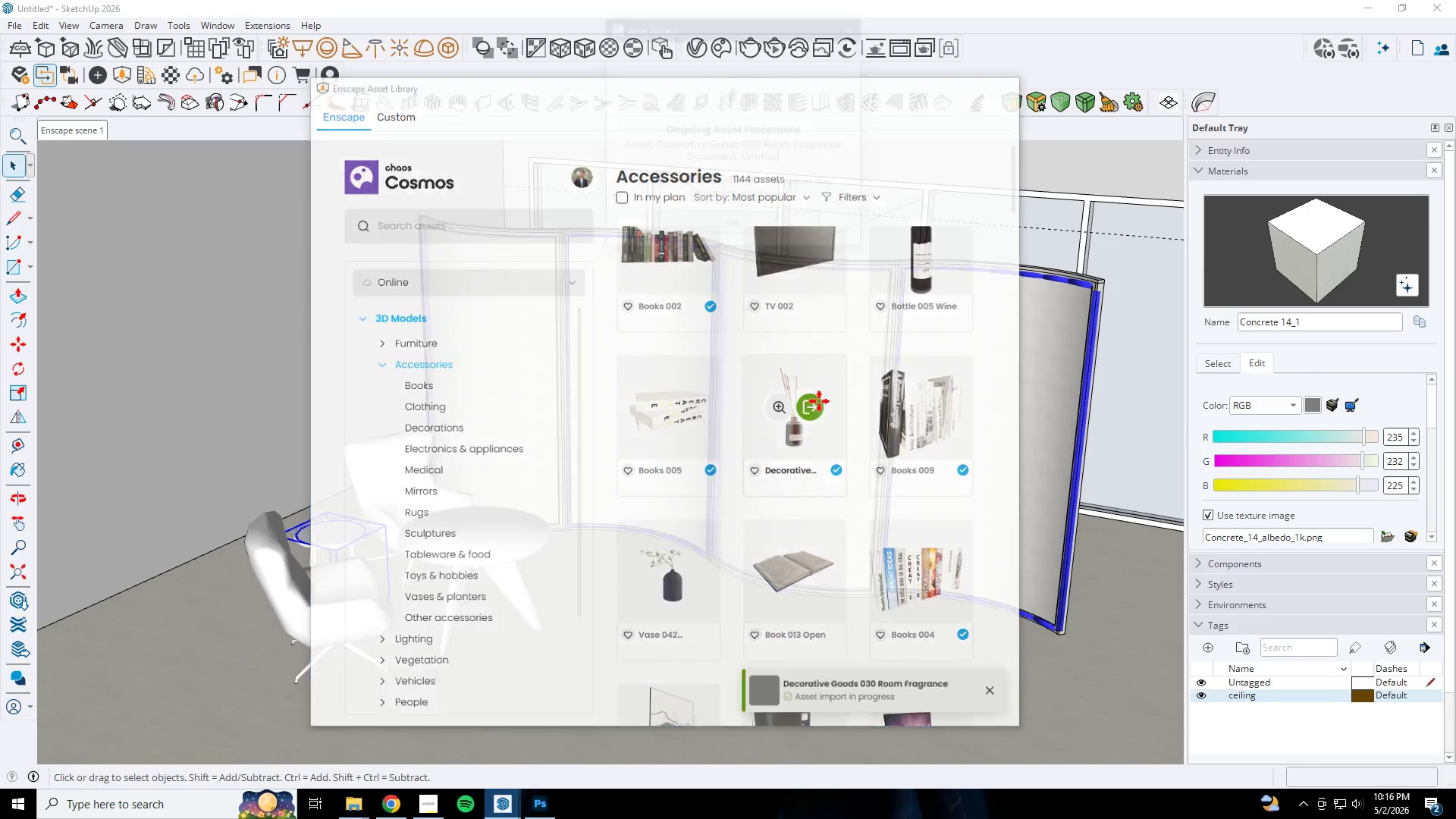 
scroll: coordinate [428, 557], scroll_direction: up, amount: 3.0
 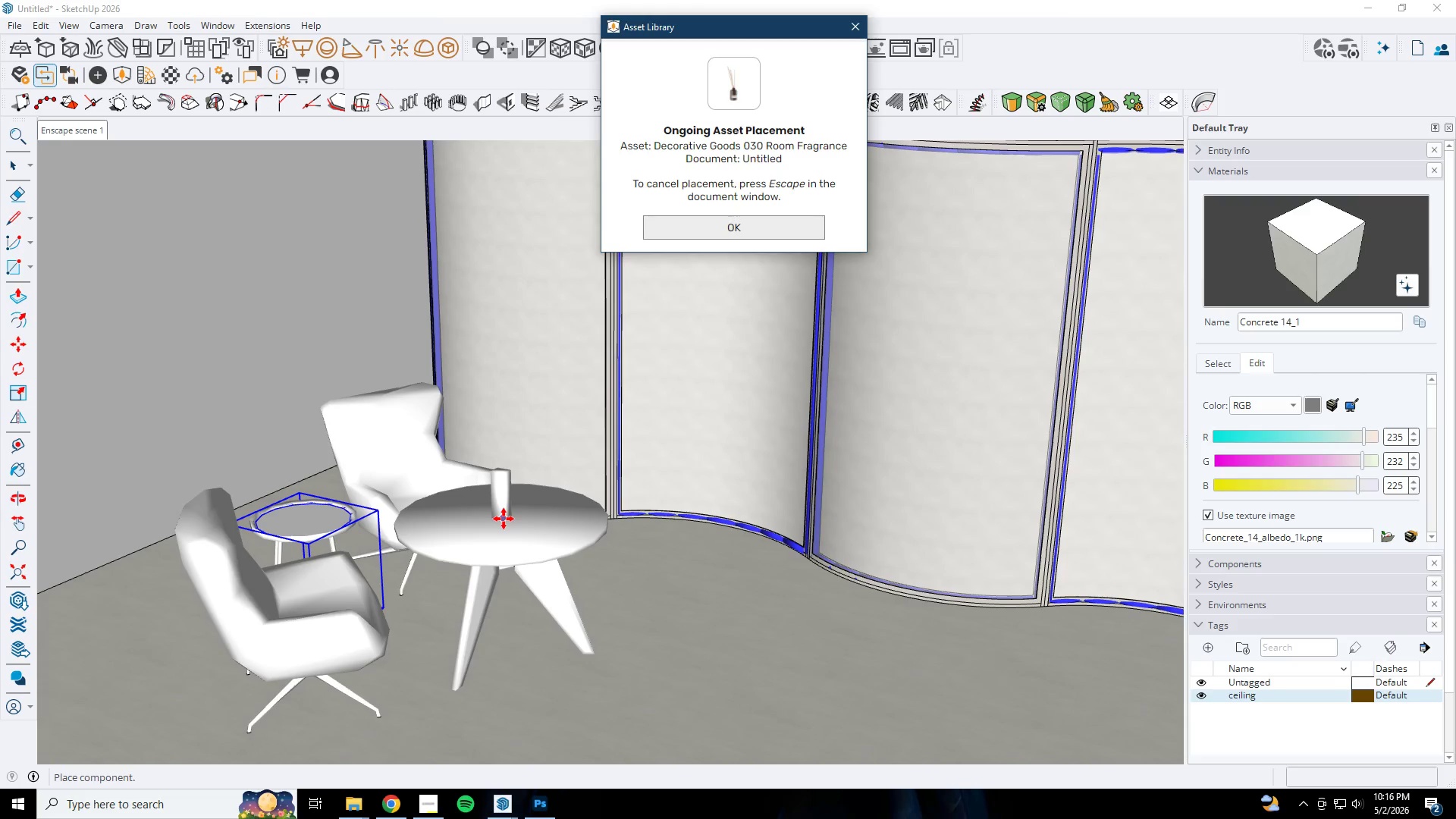 
left_click([502, 519])
 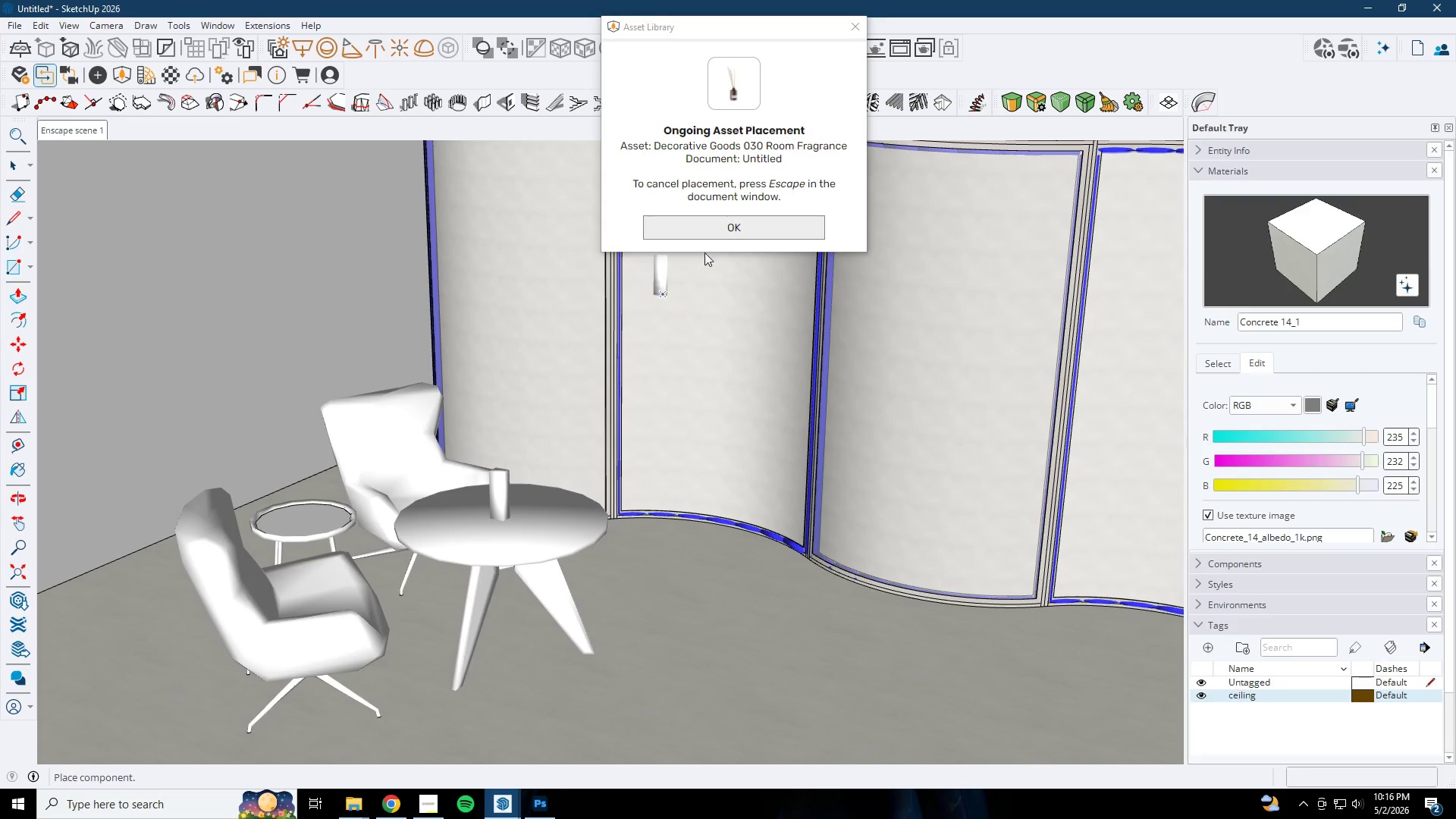 
key(Escape)
 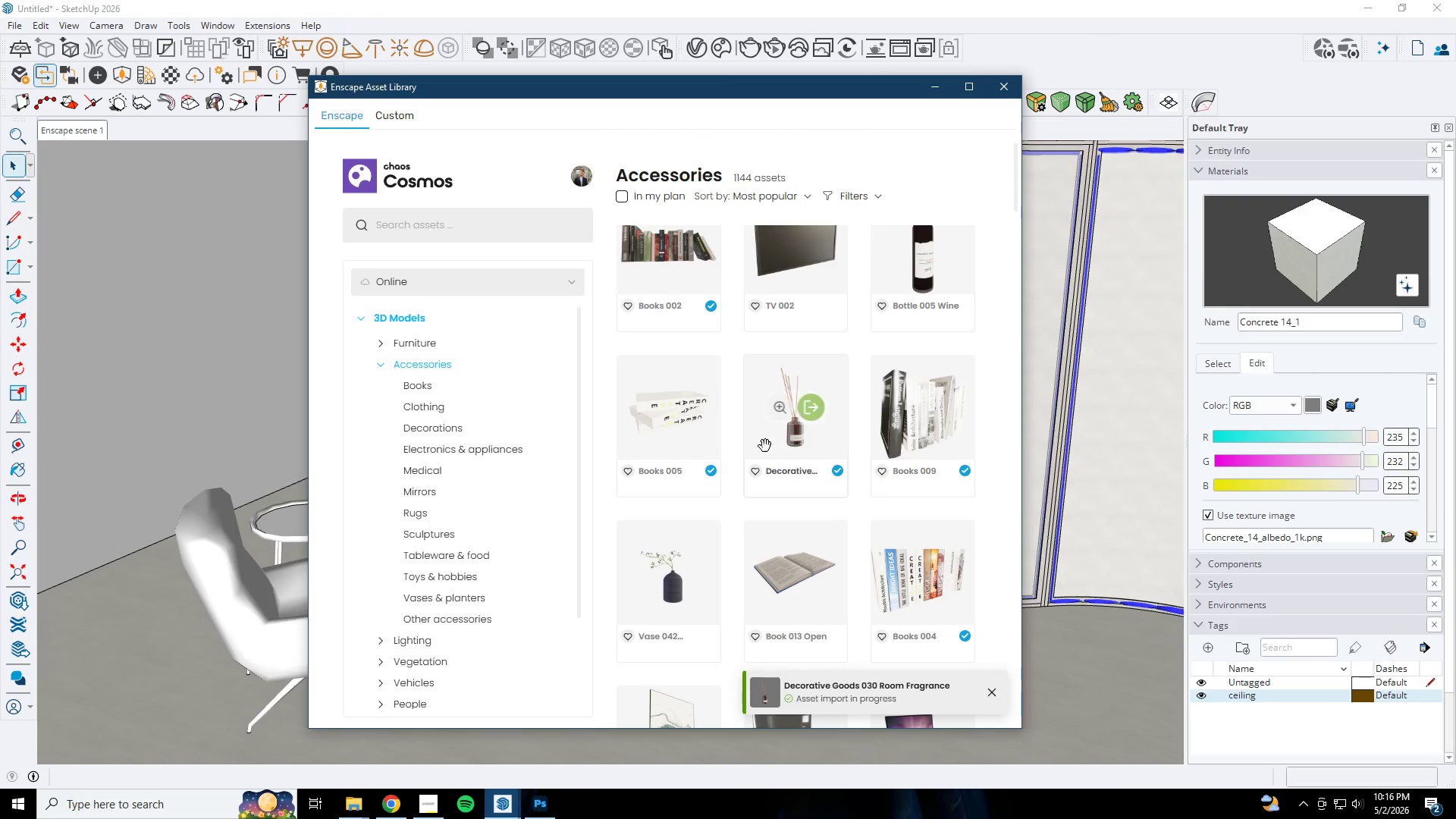 
scroll: coordinate [786, 449], scroll_direction: down, amount: 8.0
 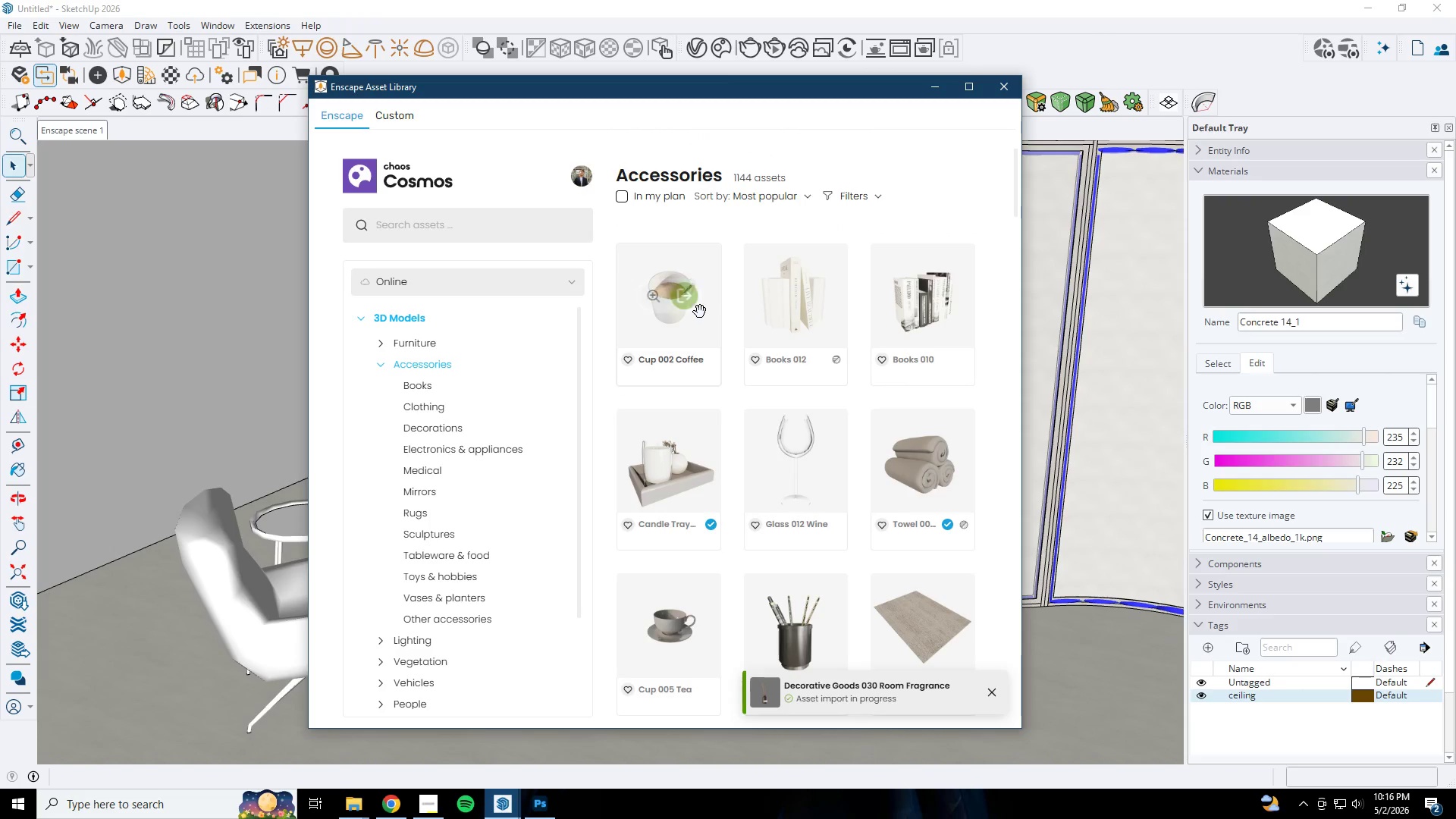 
left_click([689, 302])
 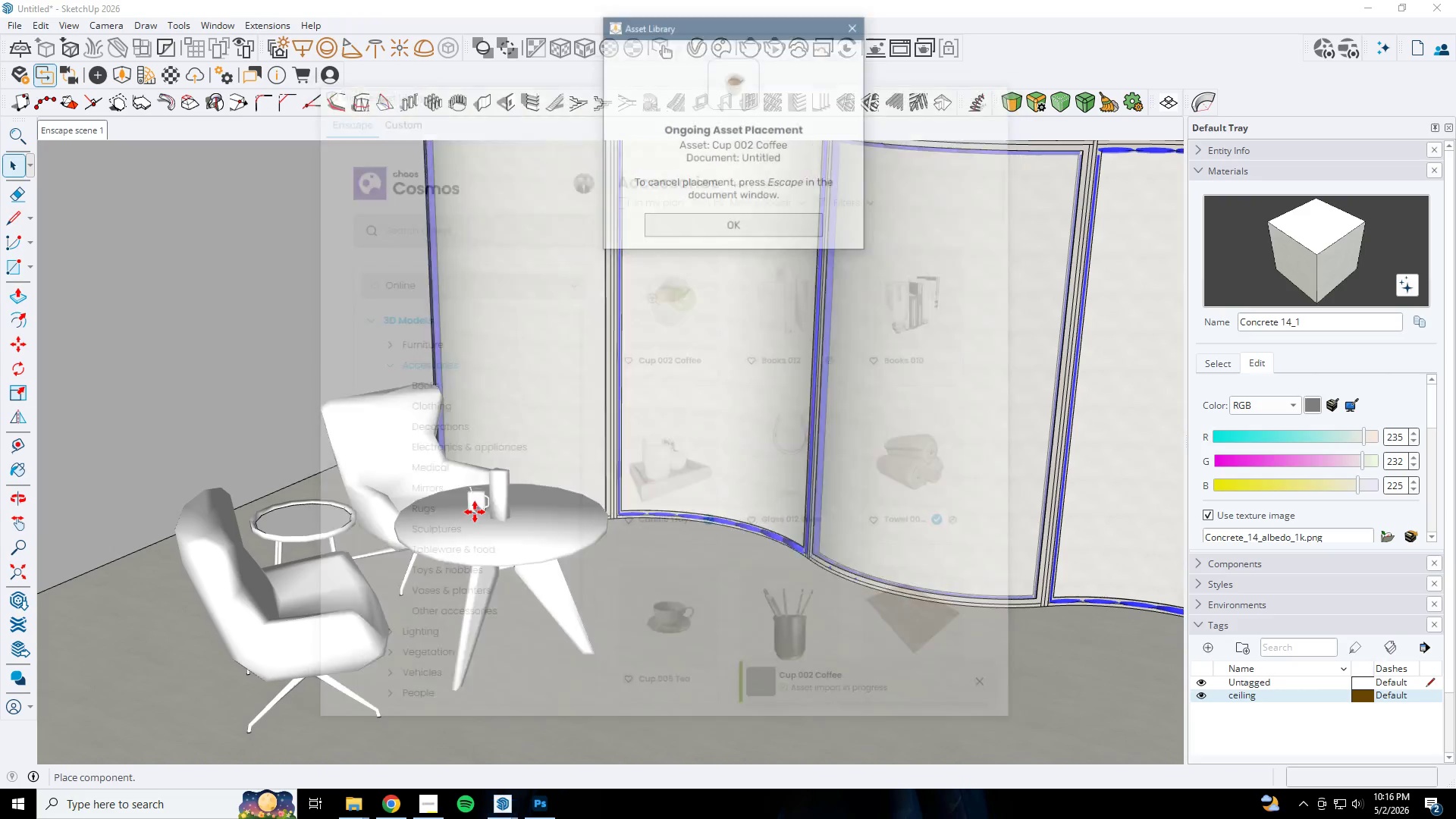 
left_click([438, 529])
 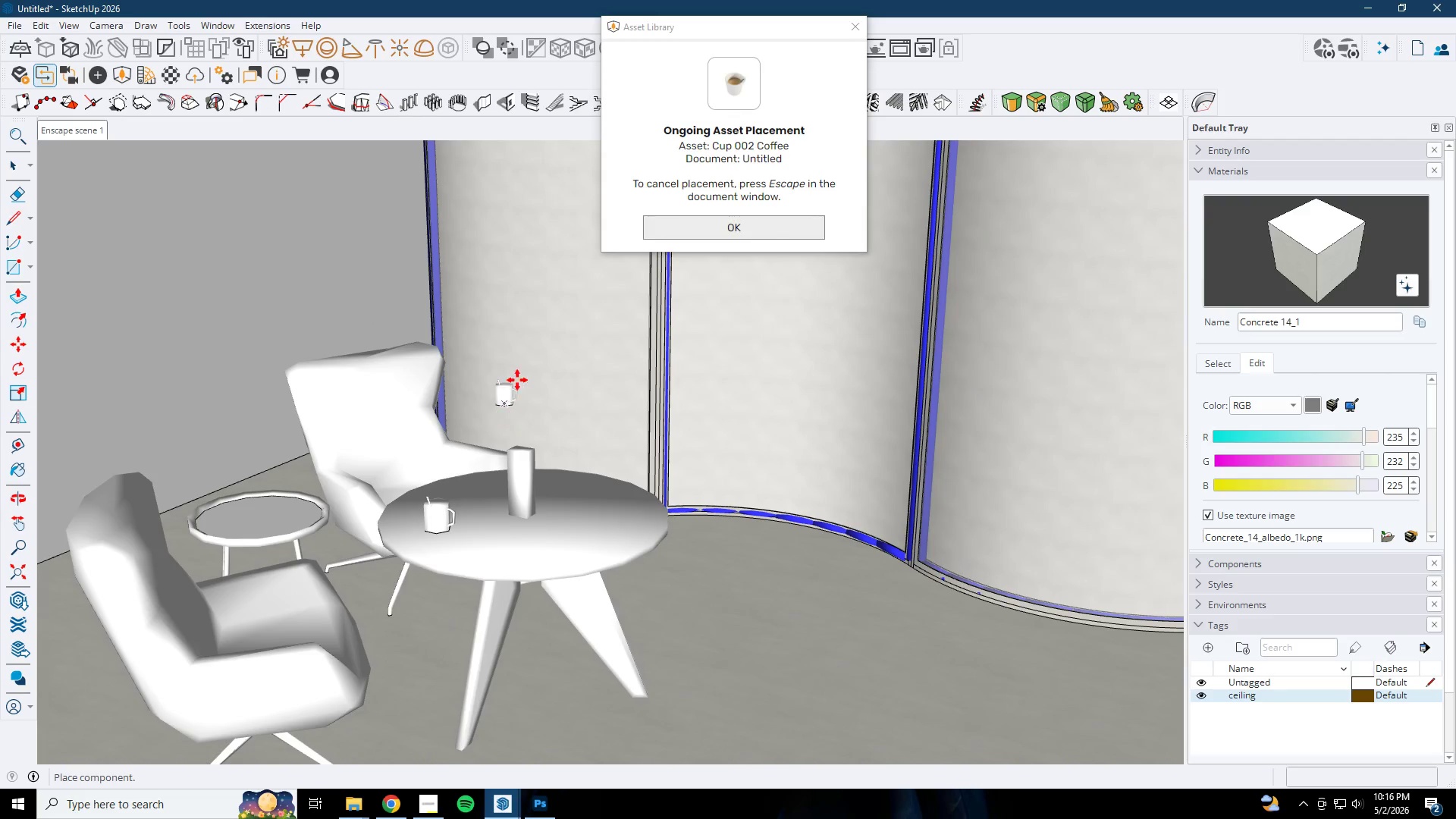 
scroll: coordinate [439, 529], scroll_direction: up, amount: 3.0
 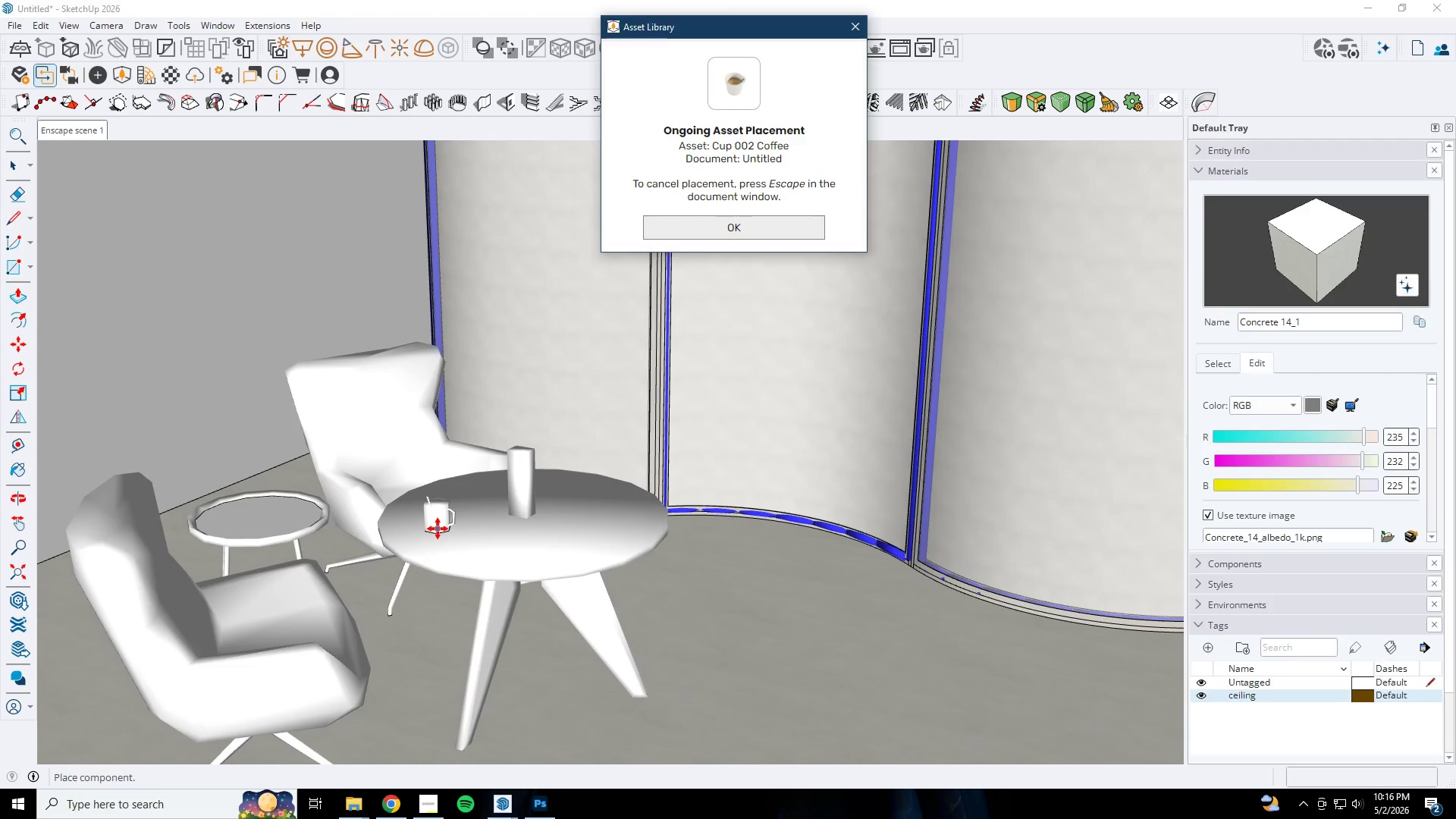 
key(Escape)
 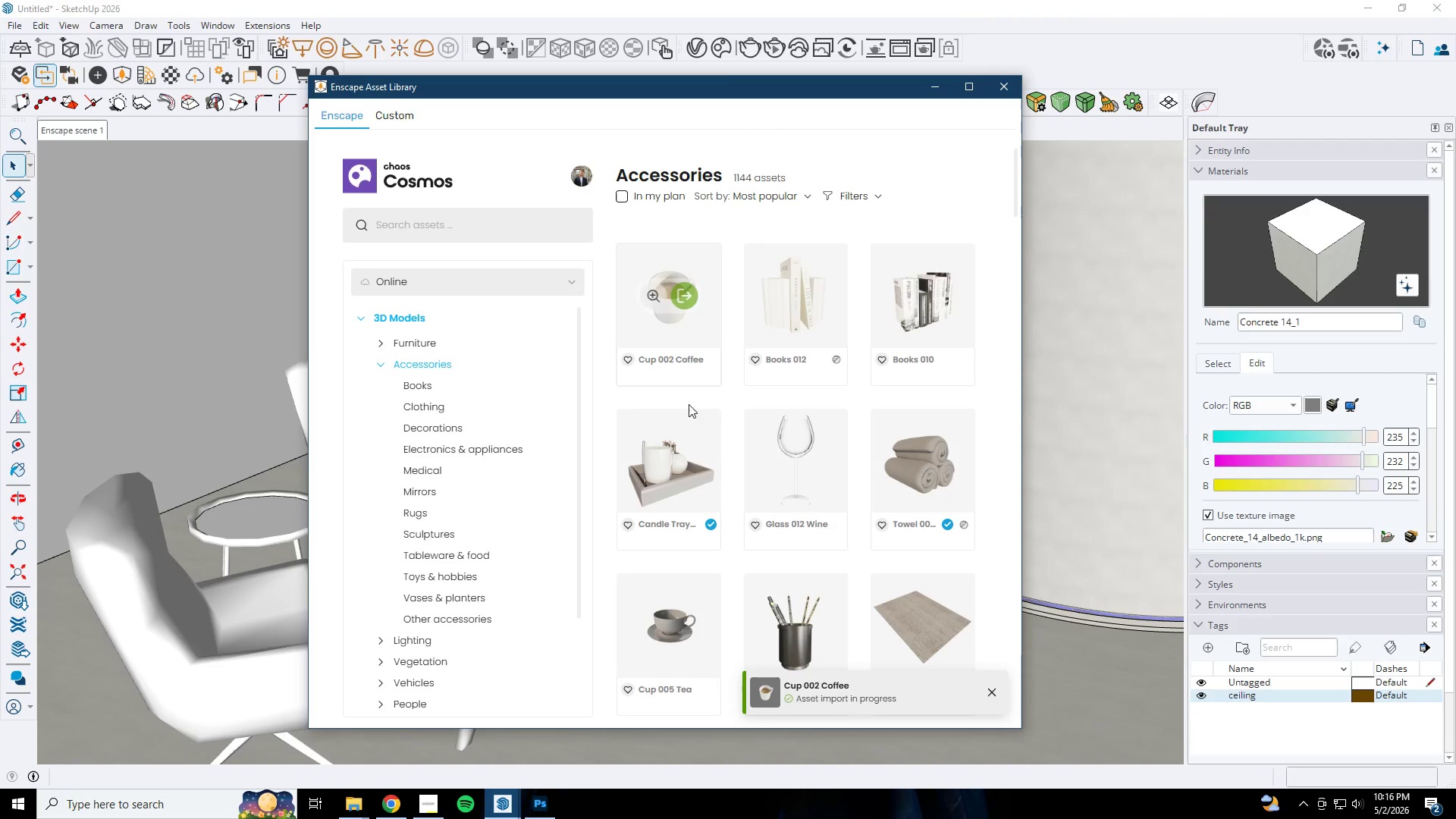 
scroll: coordinate [786, 444], scroll_direction: down, amount: 9.0
 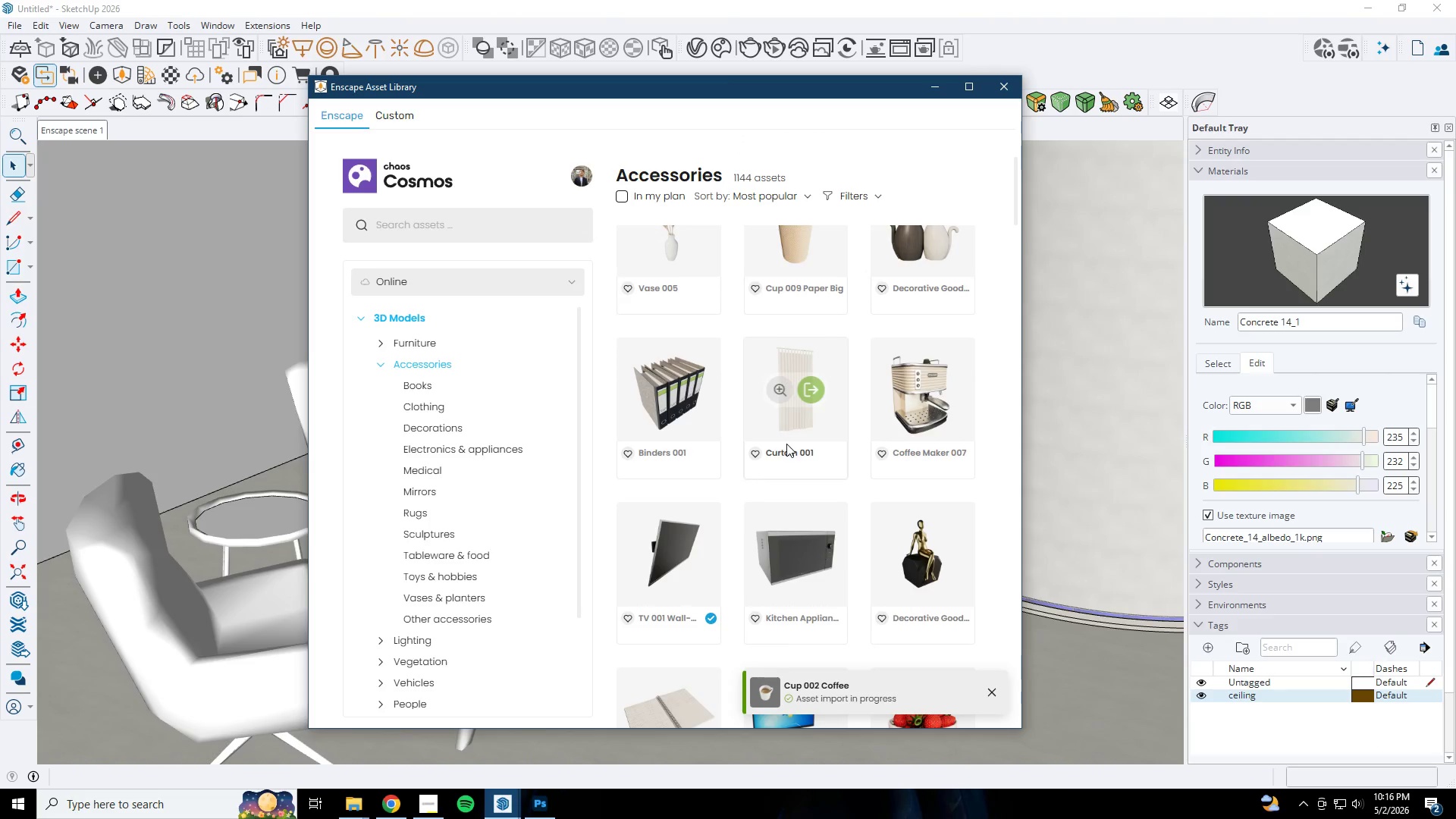 
scroll: coordinate [786, 444], scroll_direction: up, amount: 1.0
 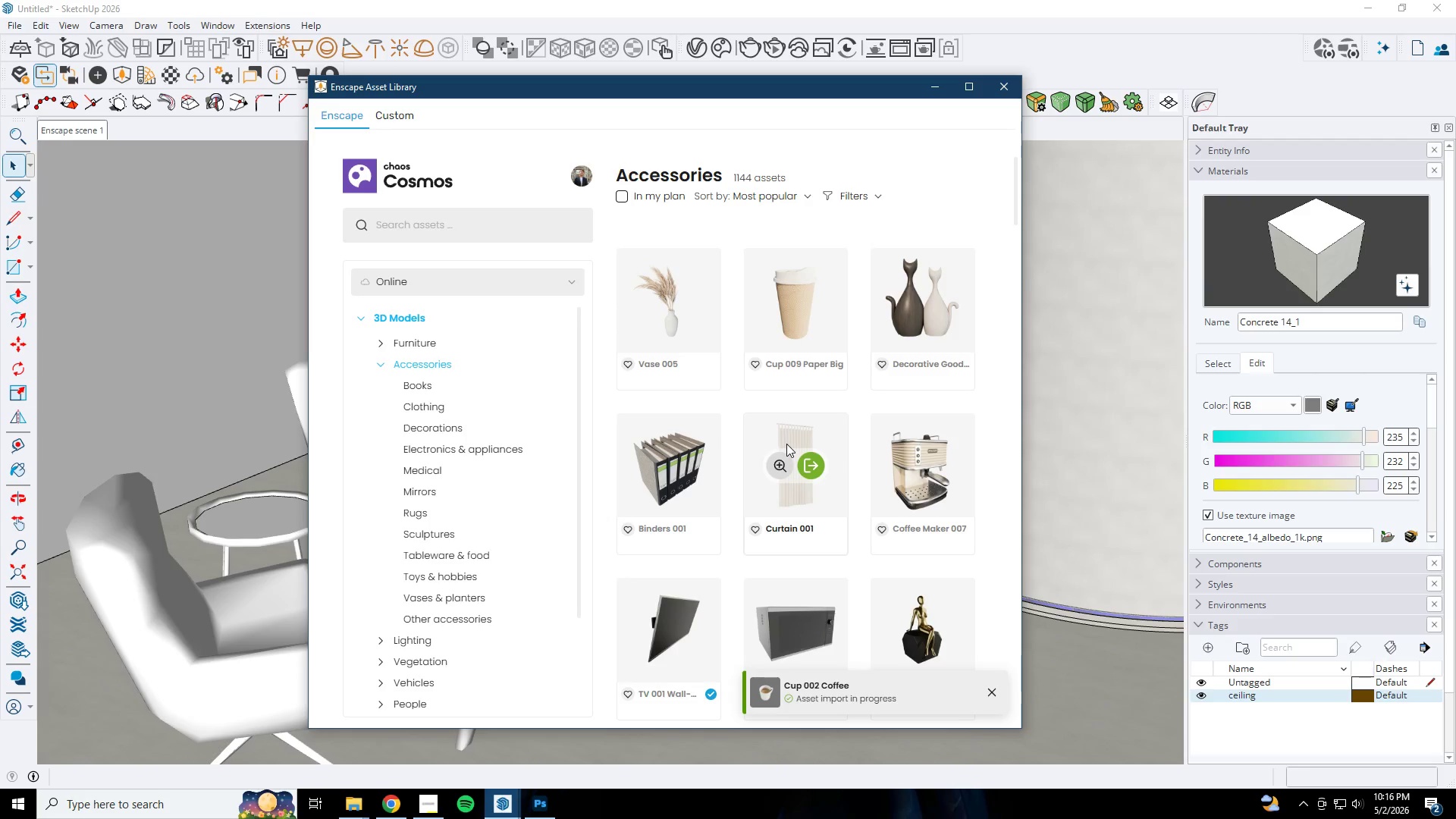 
scroll: coordinate [819, 359], scroll_direction: down, amount: 95.0
 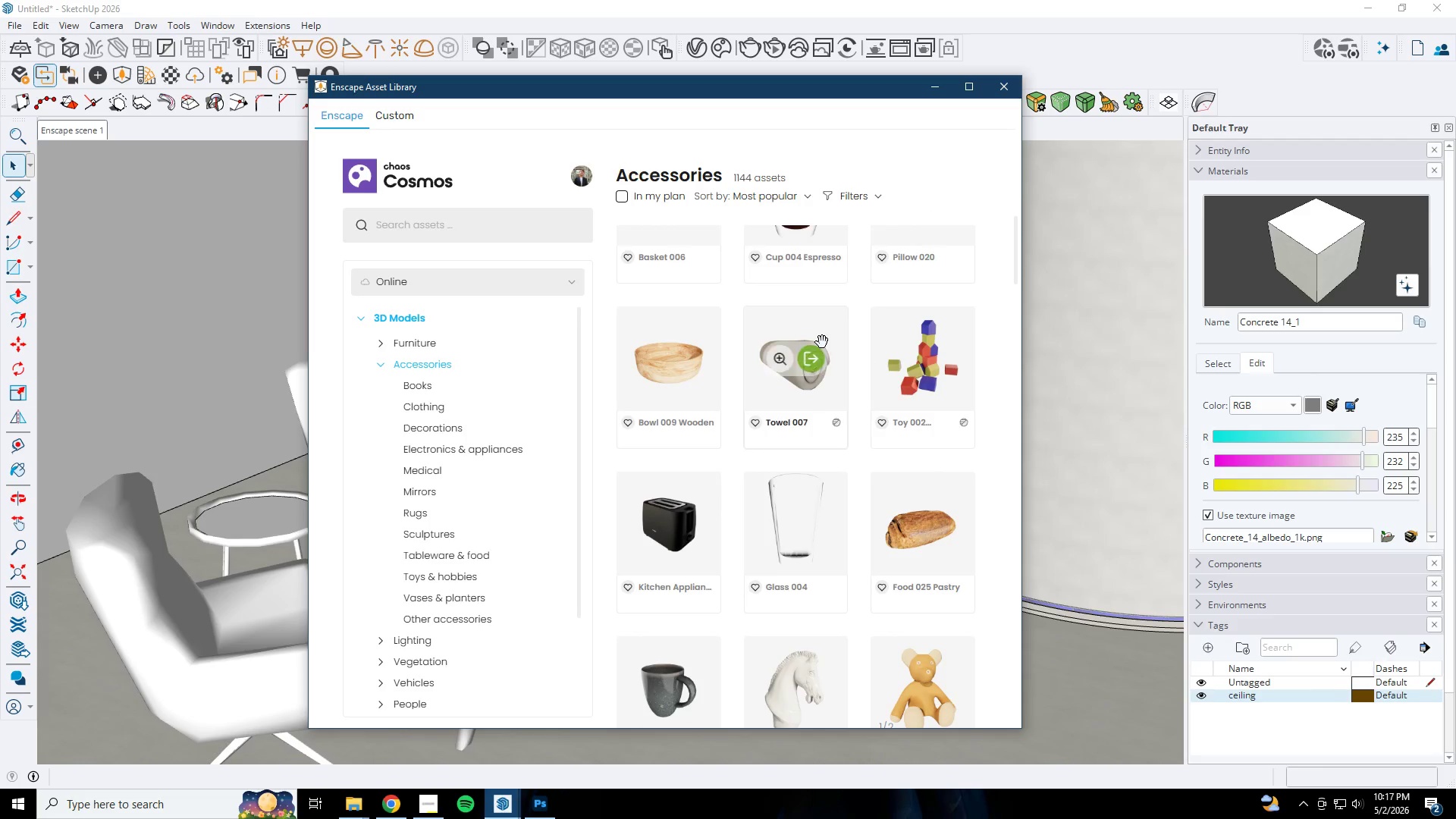 
scroll: coordinate [807, 344], scroll_direction: up, amount: 121.0
 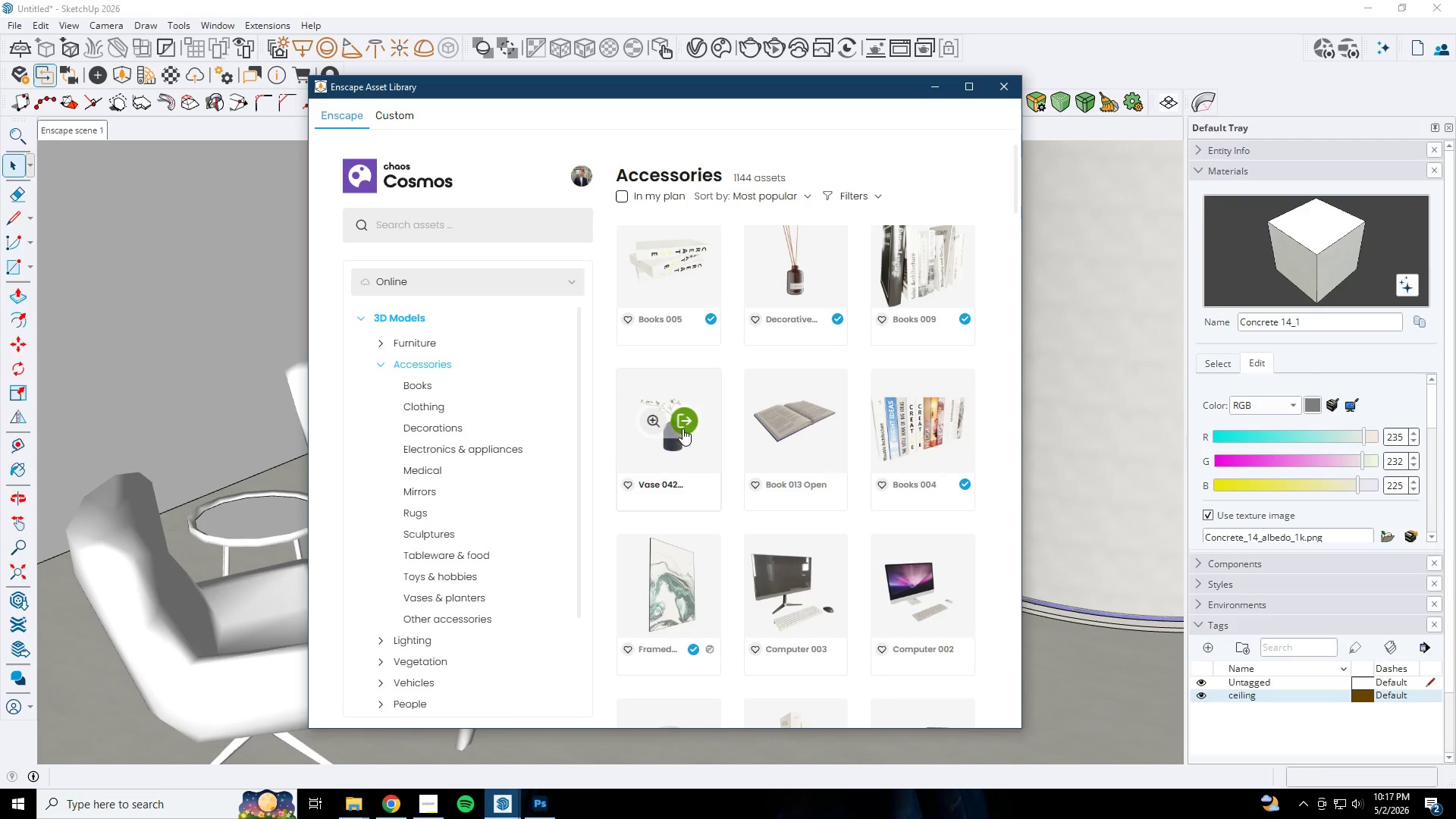 
left_click([686, 413])
 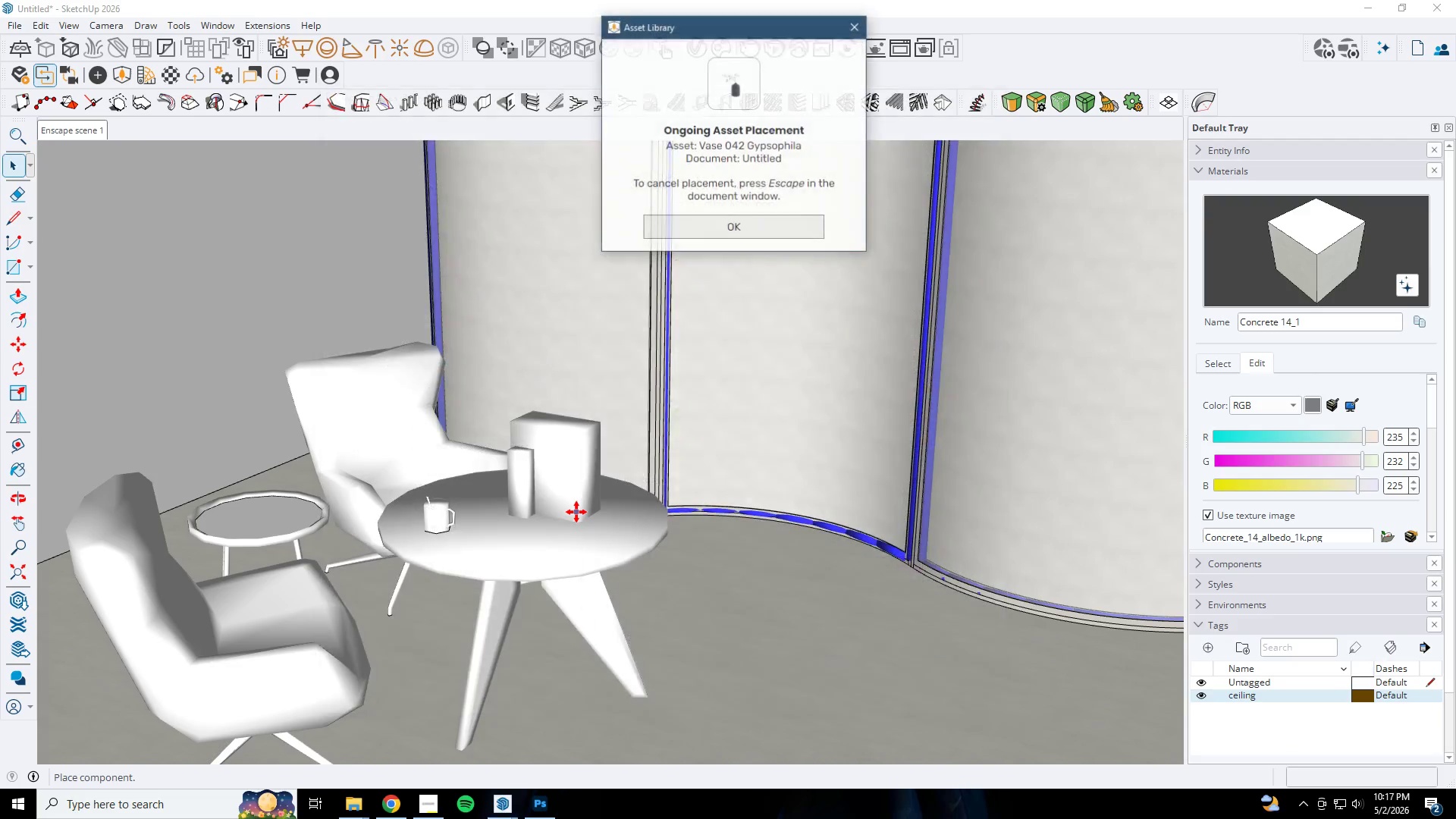 
scroll: coordinate [569, 517], scroll_direction: up, amount: 2.0
 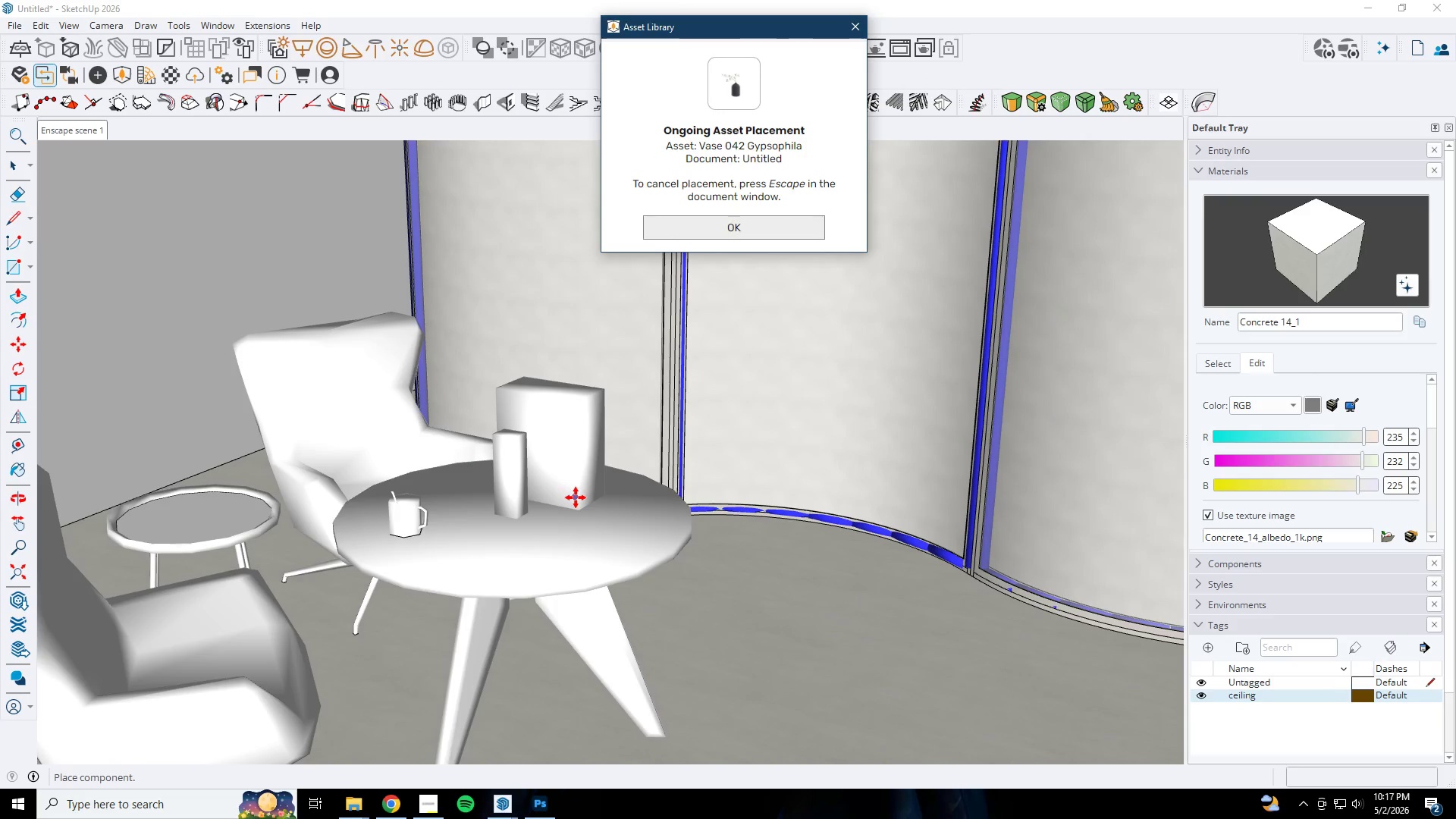 
left_click([575, 496])
 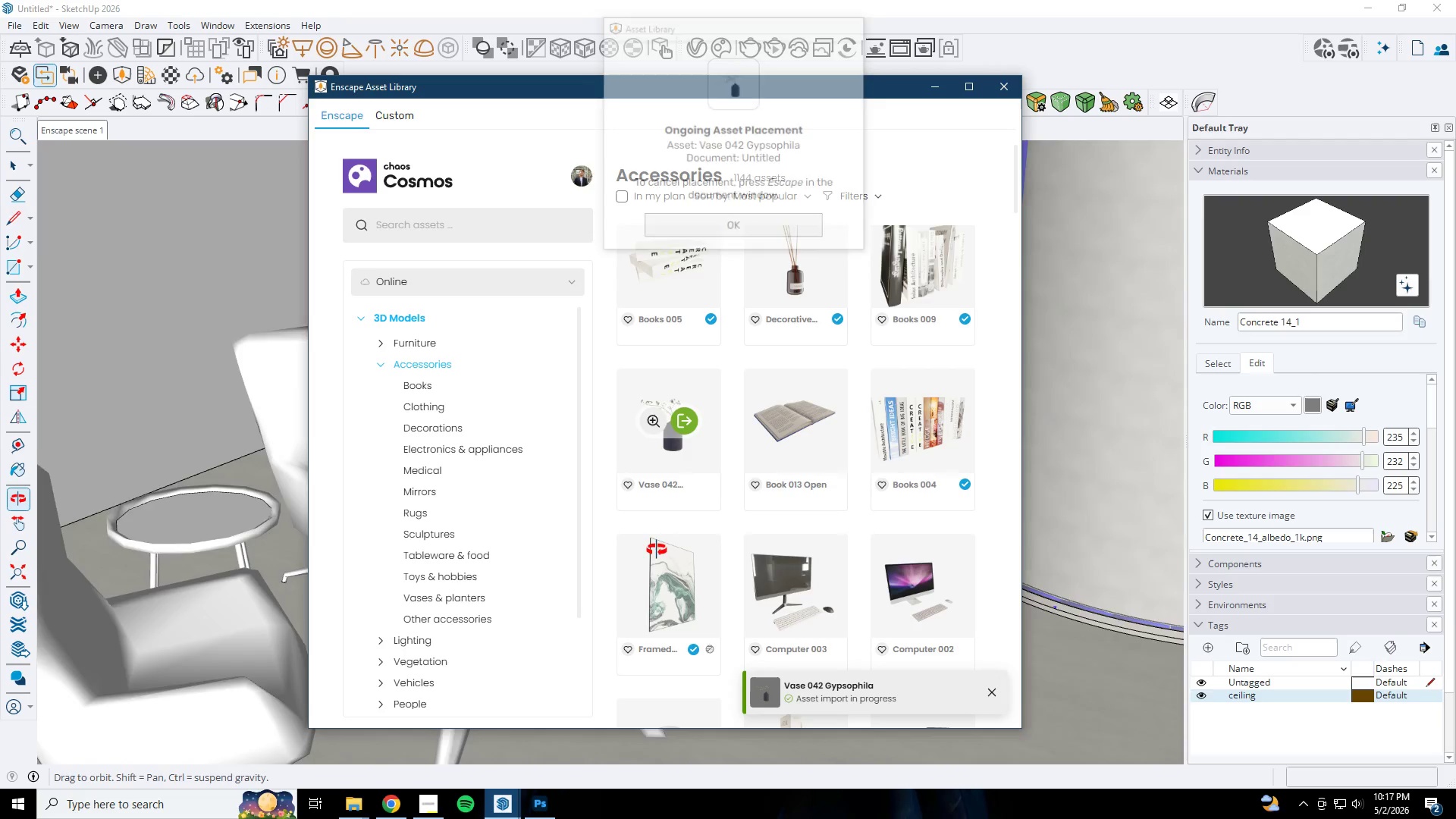 
key(Escape)
 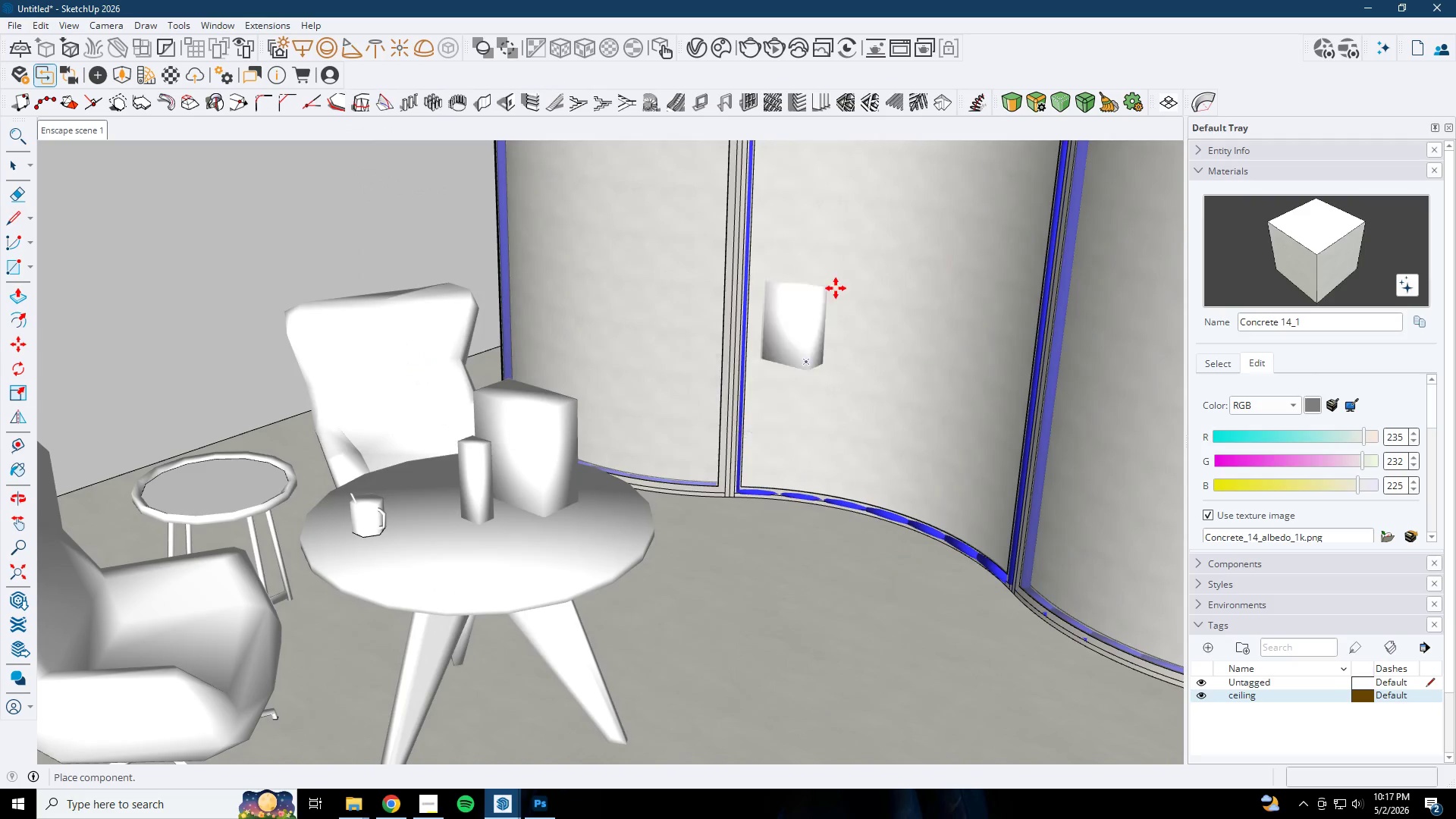 
key(Escape)
 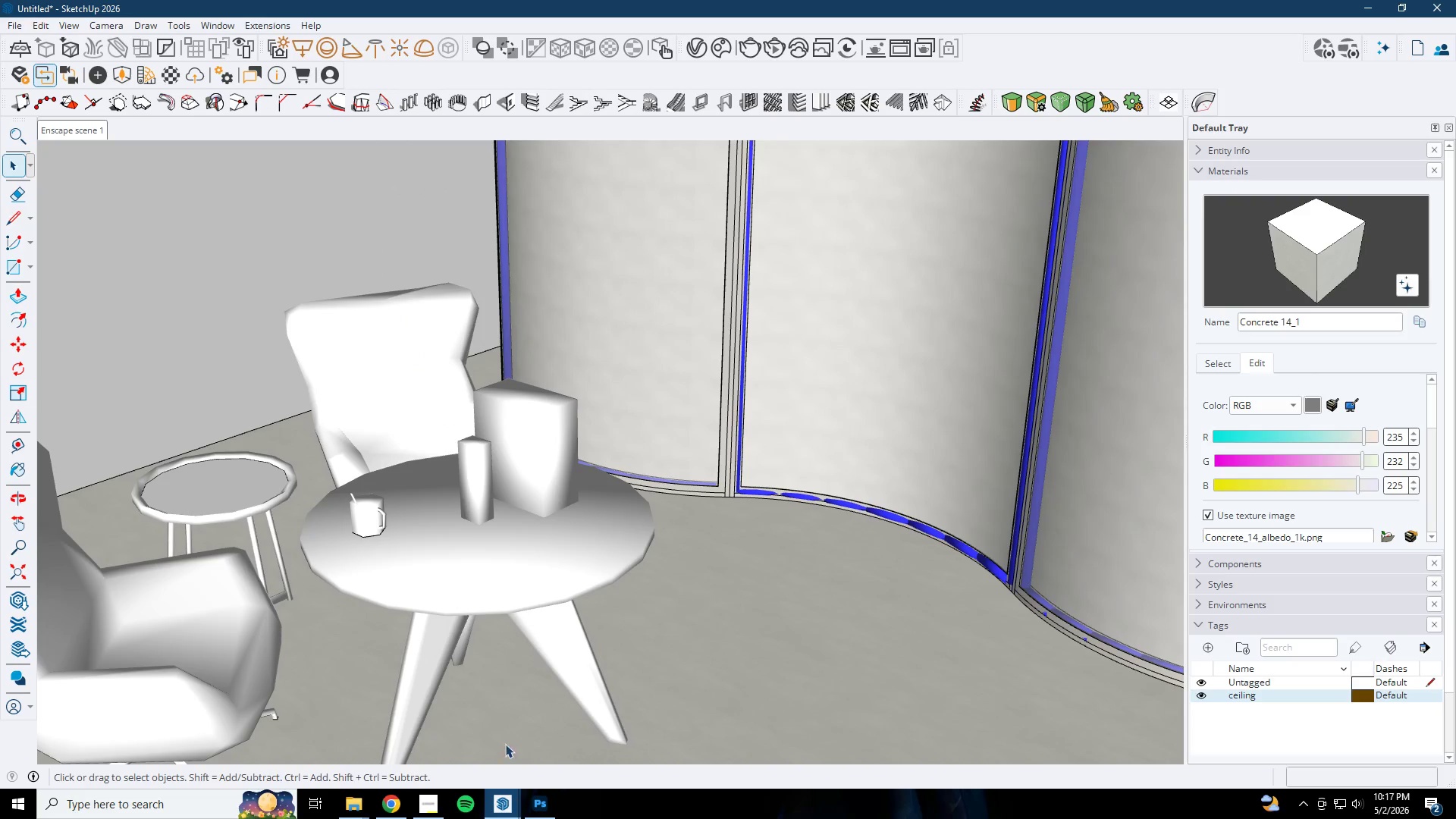 
left_click_drag(start_coordinate=[505, 786], to_coordinate=[505, 792])
 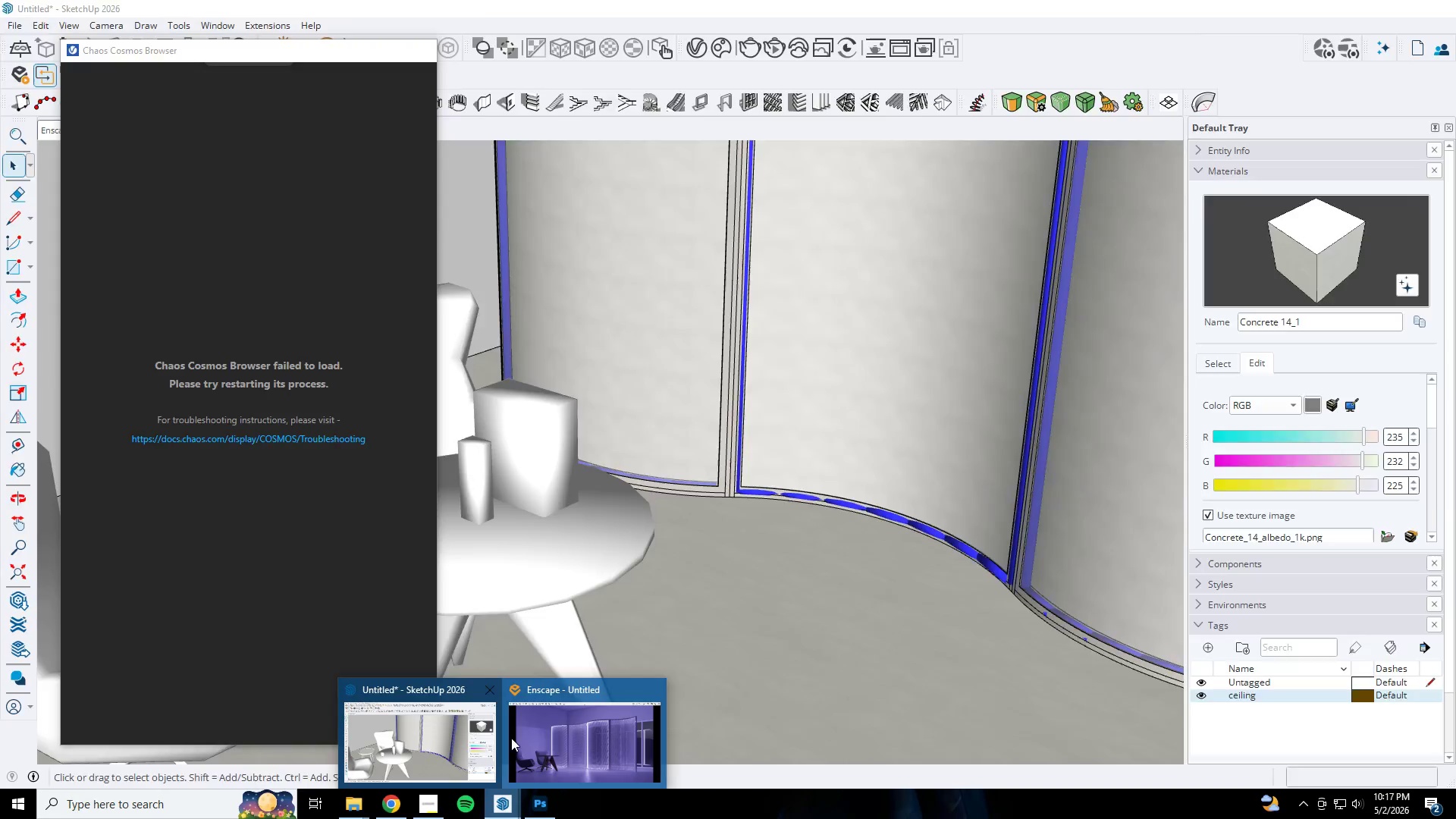 
left_click([559, 738])
 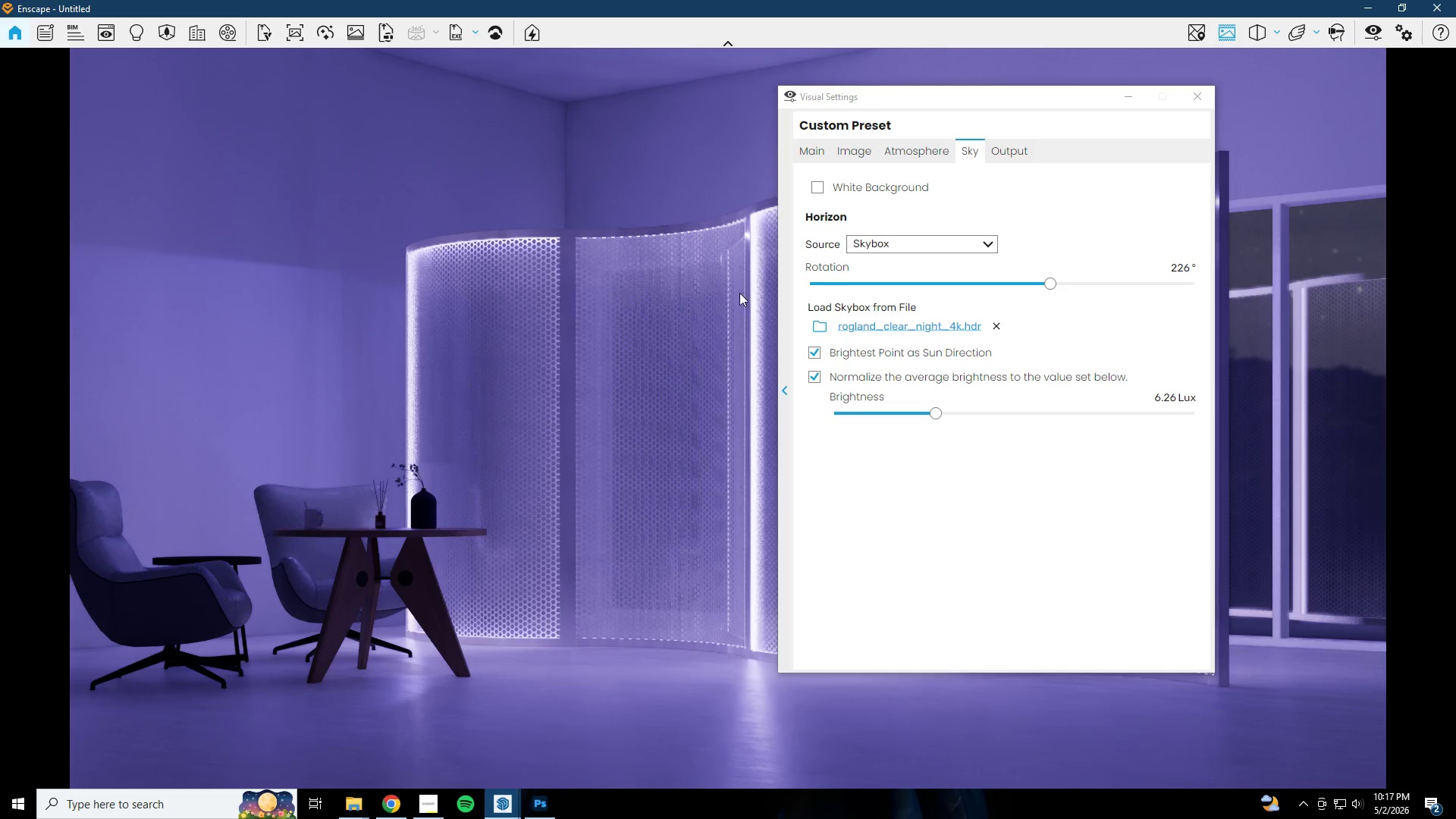 
left_click([1122, 101])
 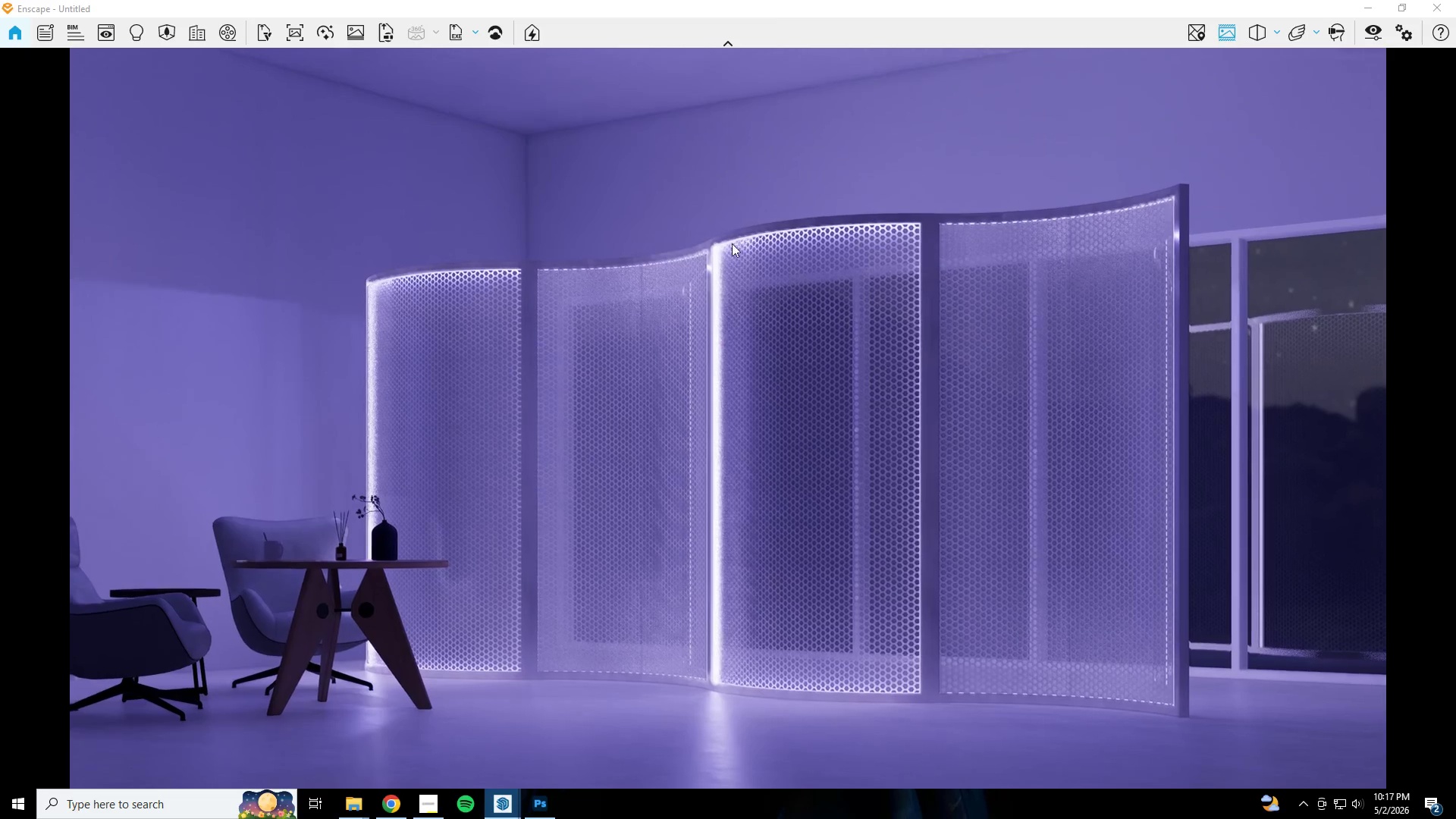 
left_click([113, 30])
 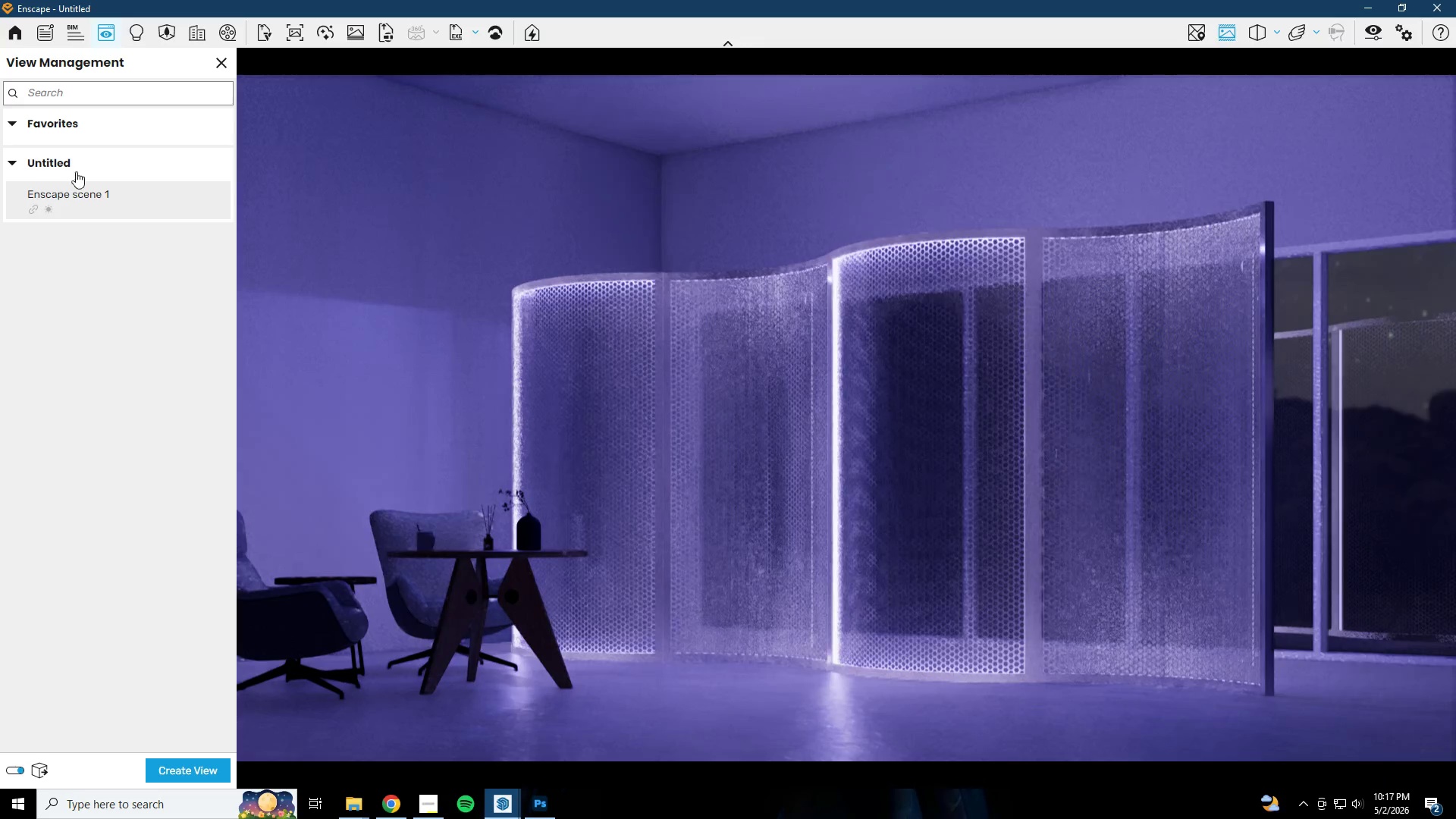 
left_click([90, 196])
 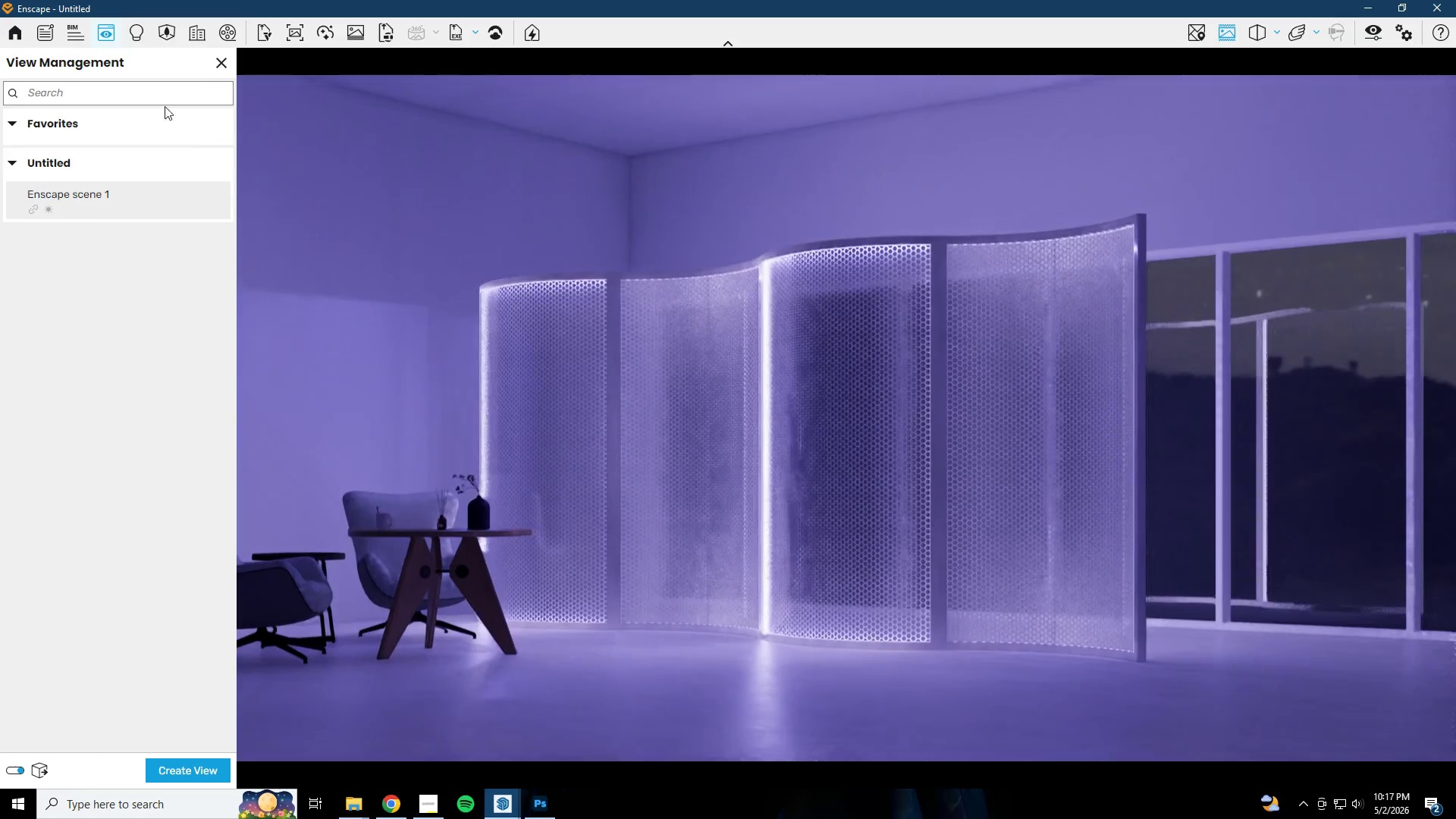 
left_click([209, 64])
 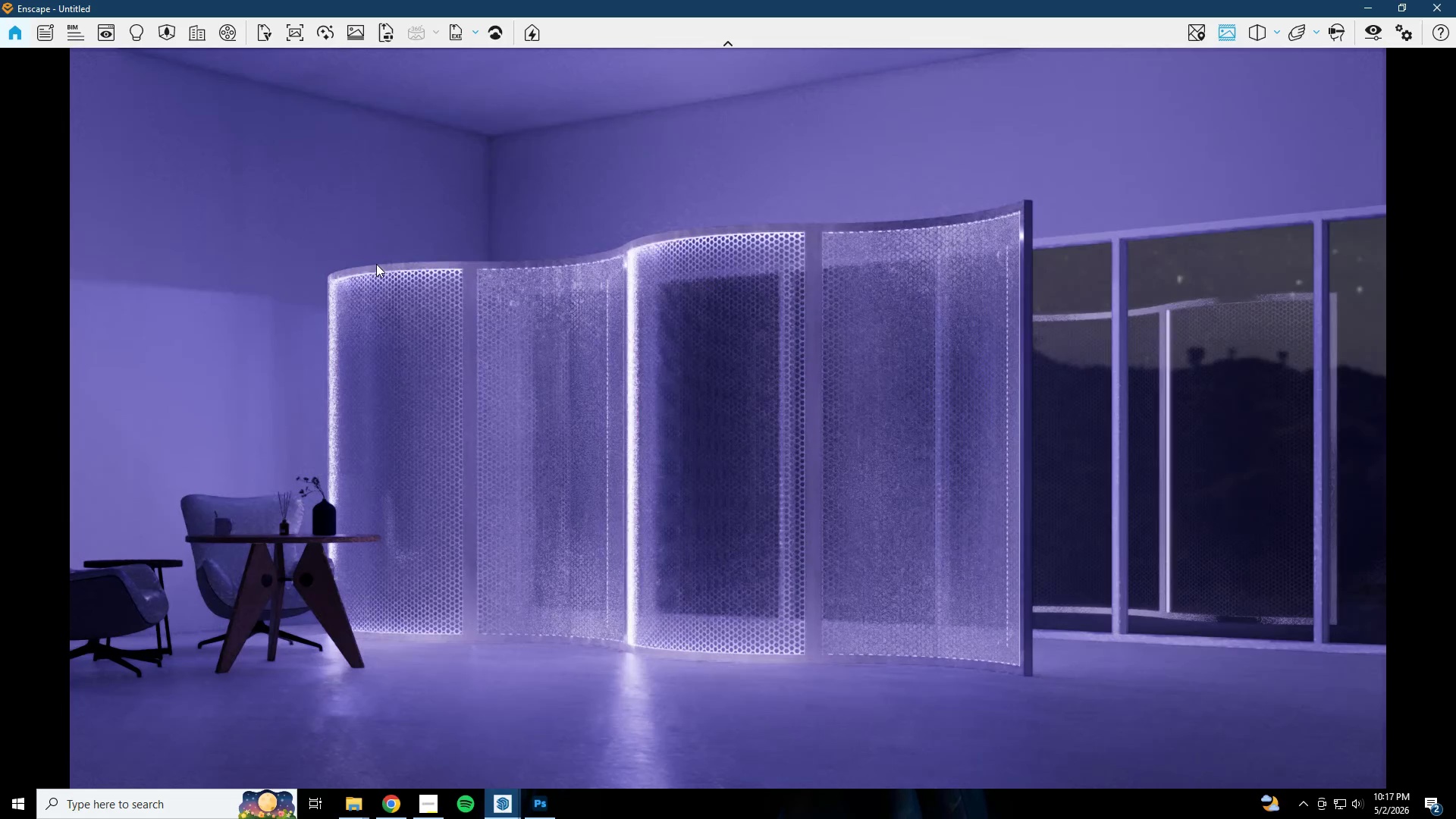 
left_click([384, 265])
 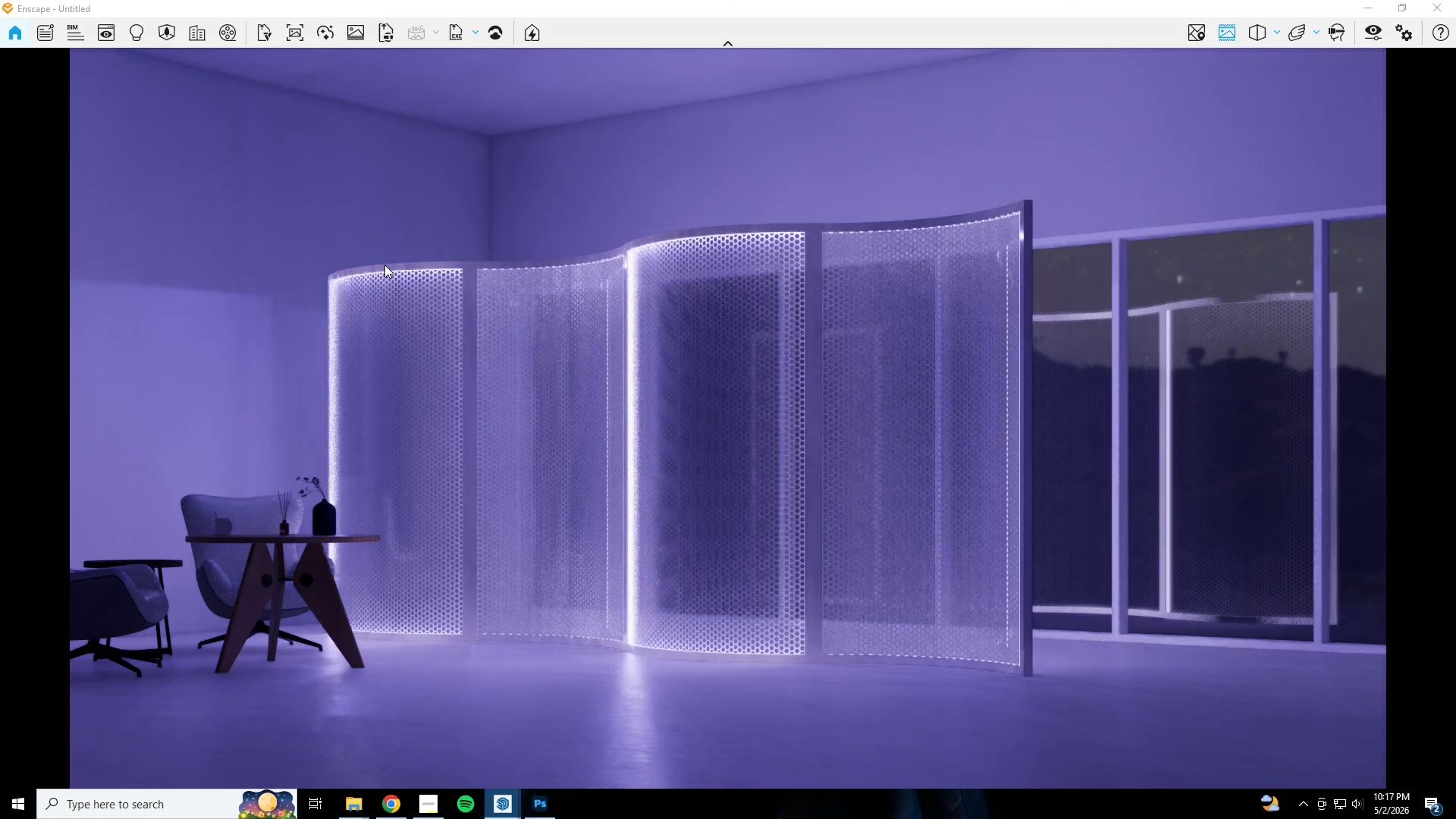 
type(awawasd)
 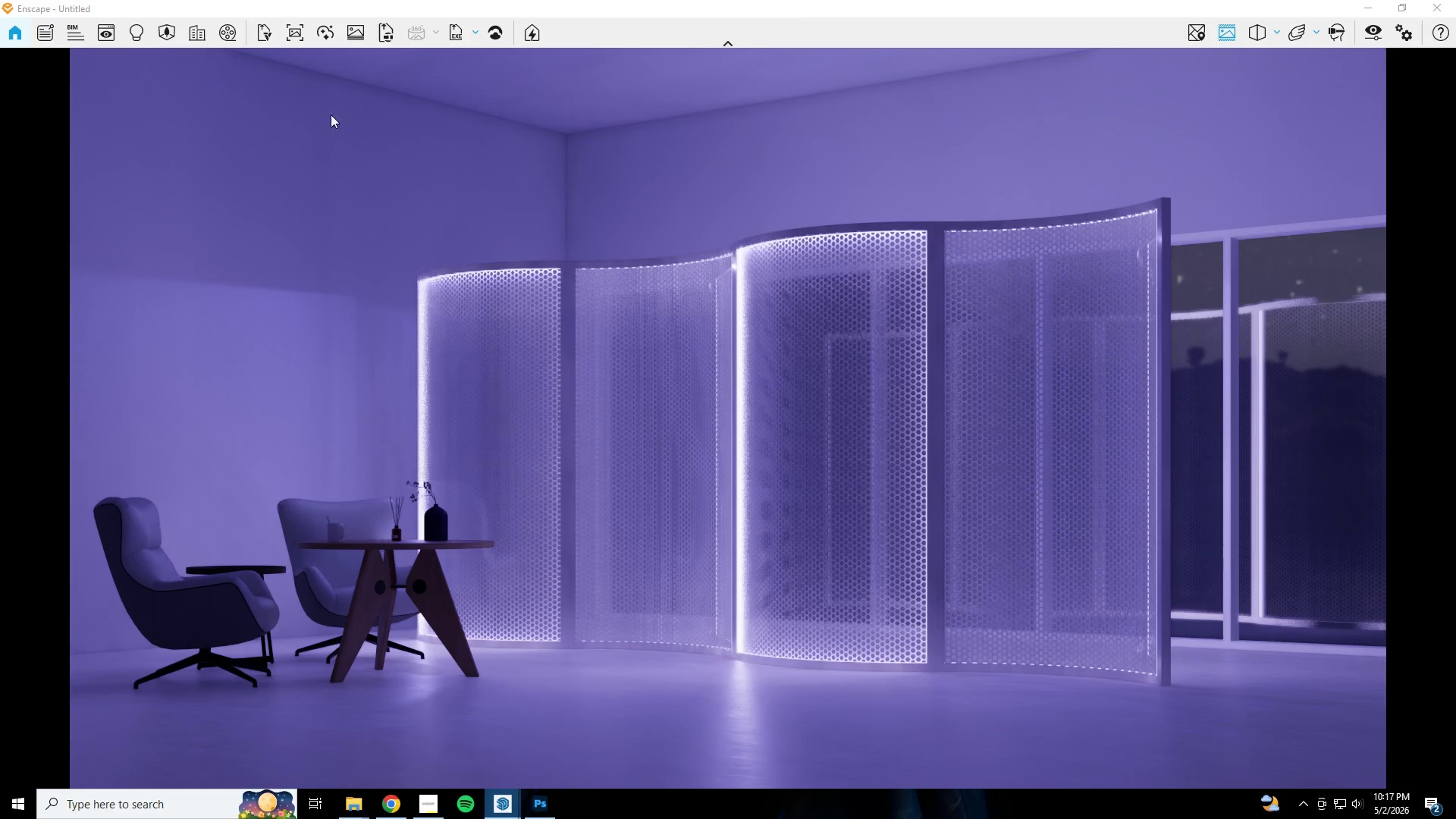 
left_click([110, 27])
 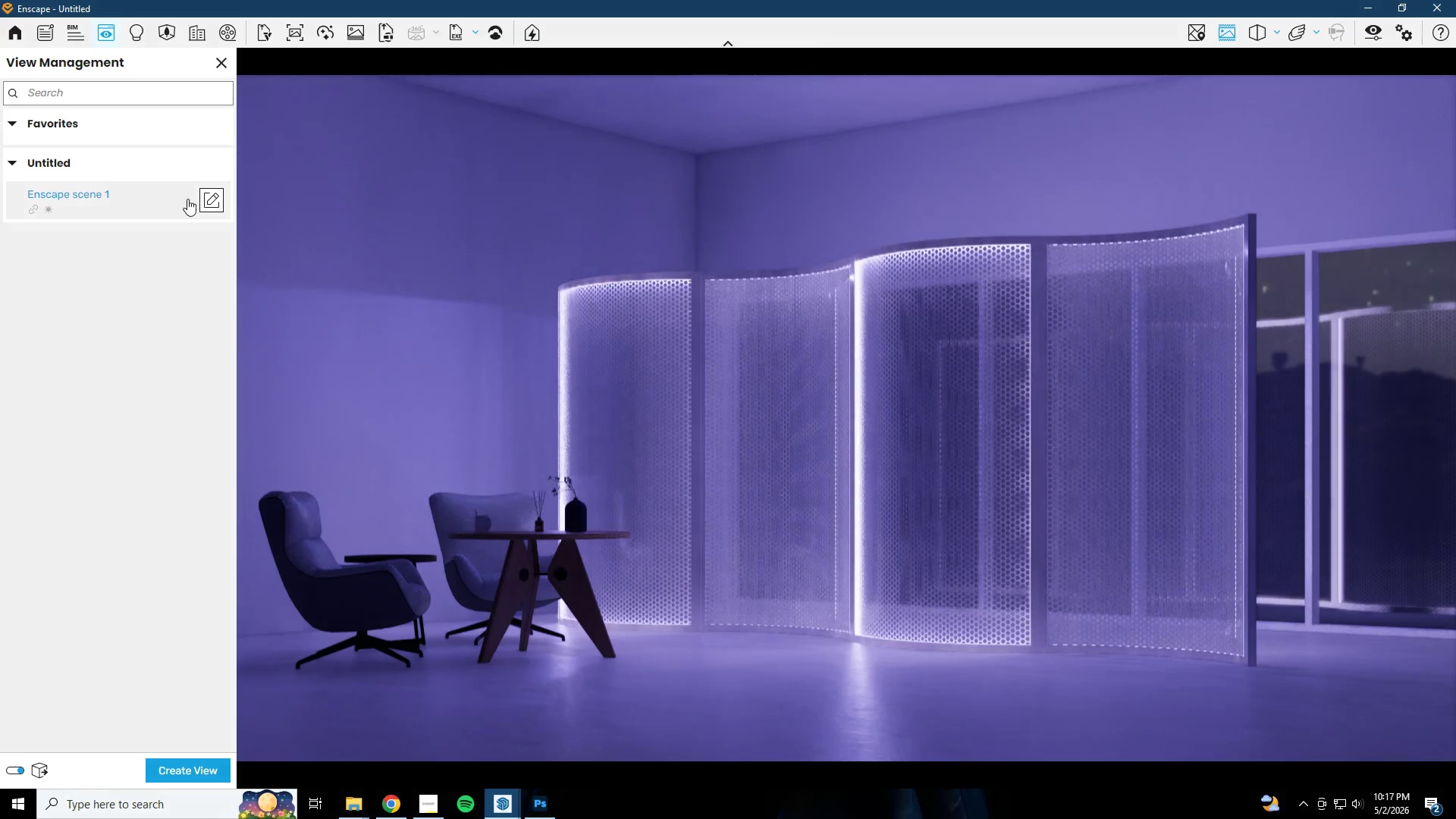 
left_click([215, 198])
 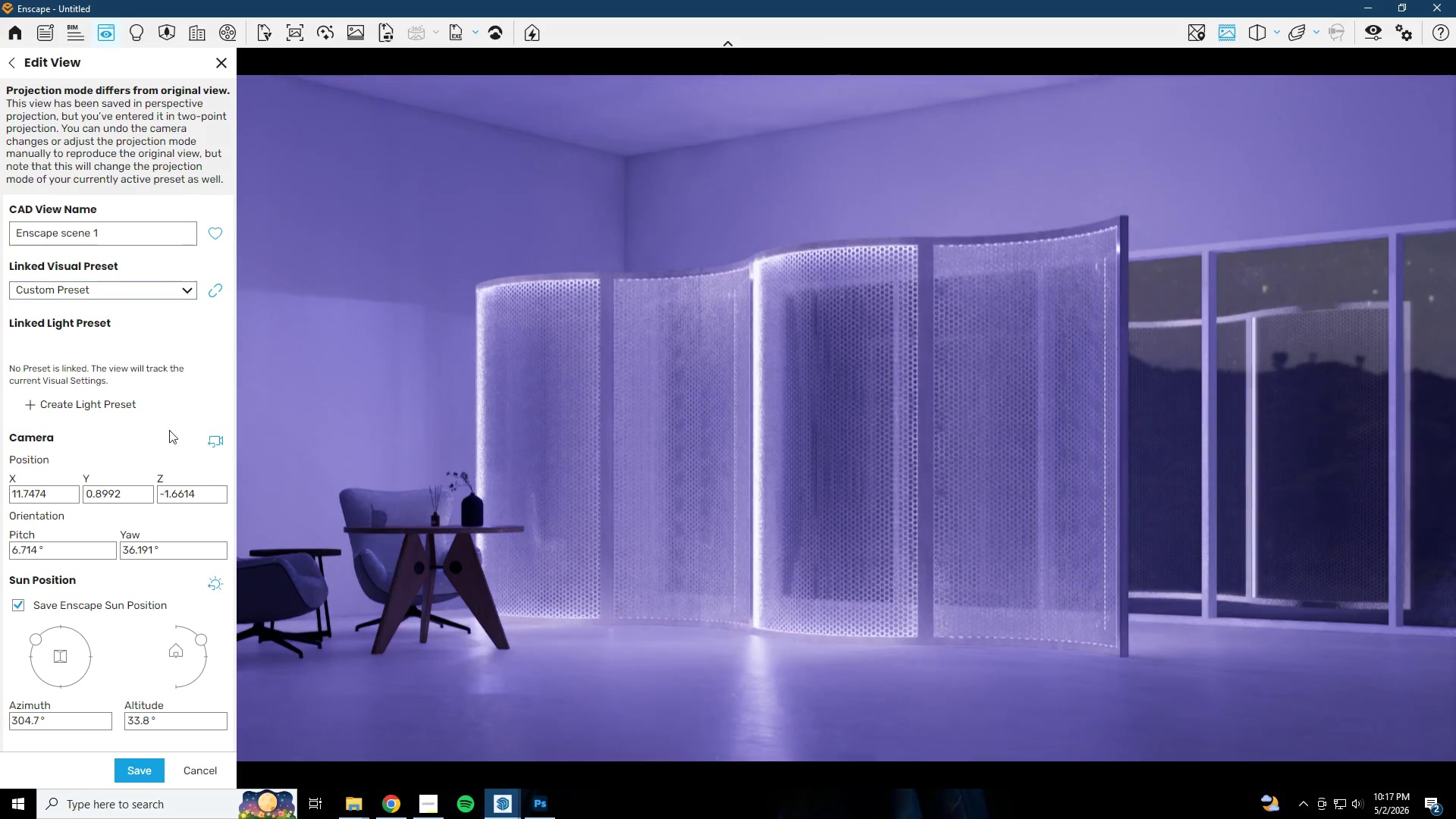 
left_click([668, 371])
 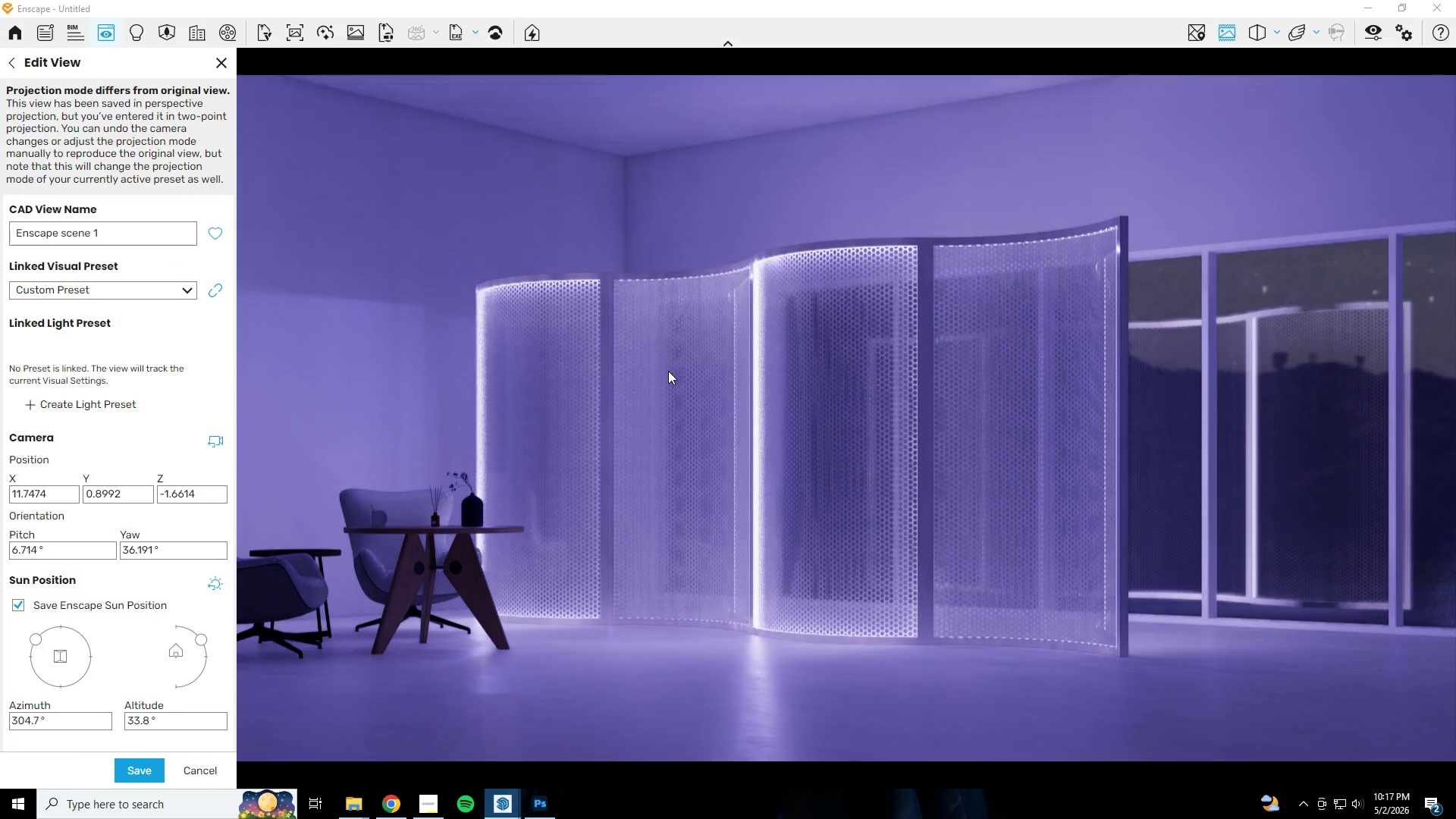 
type(awwawawssd)
 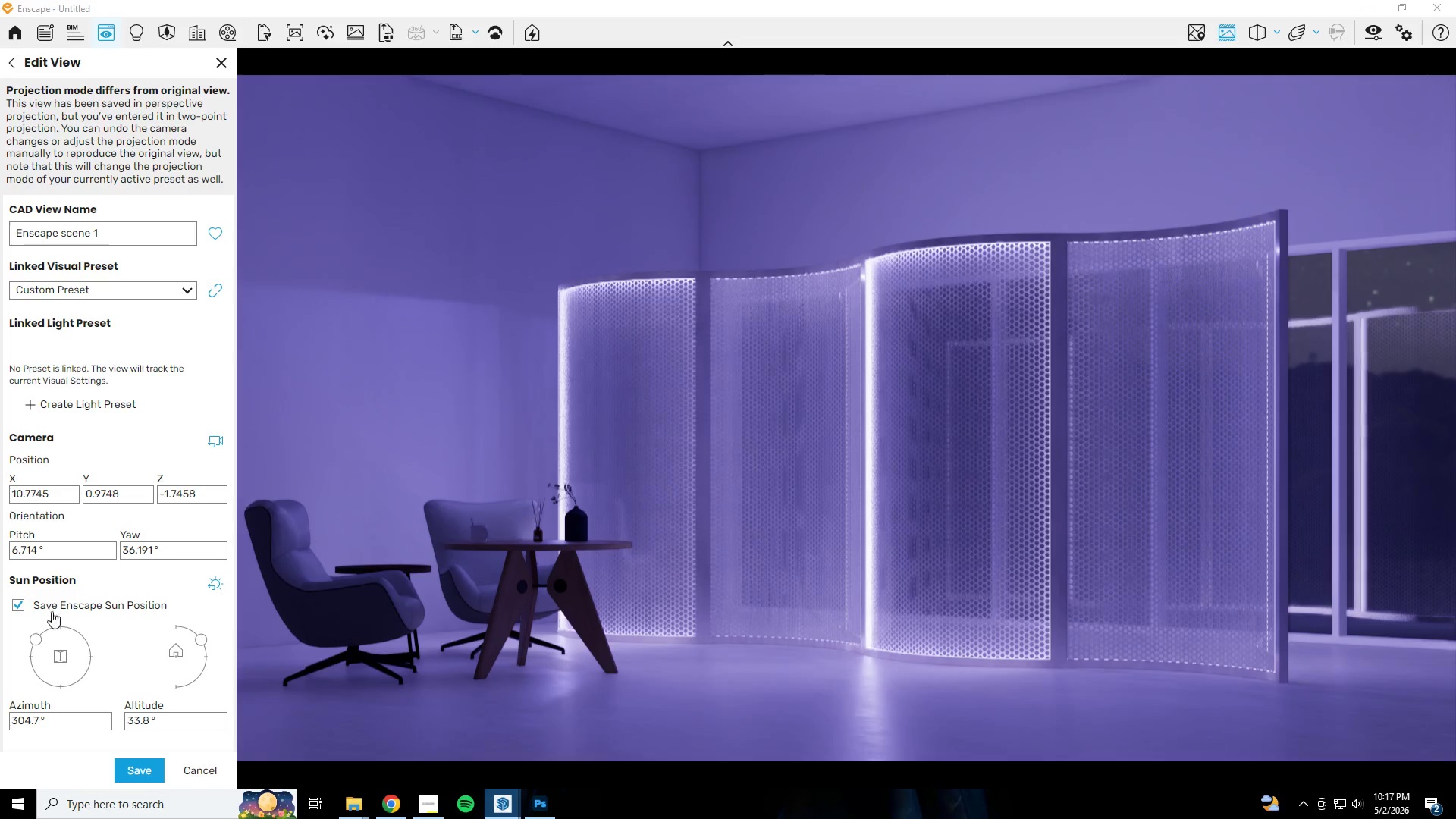 
left_click([152, 767])
 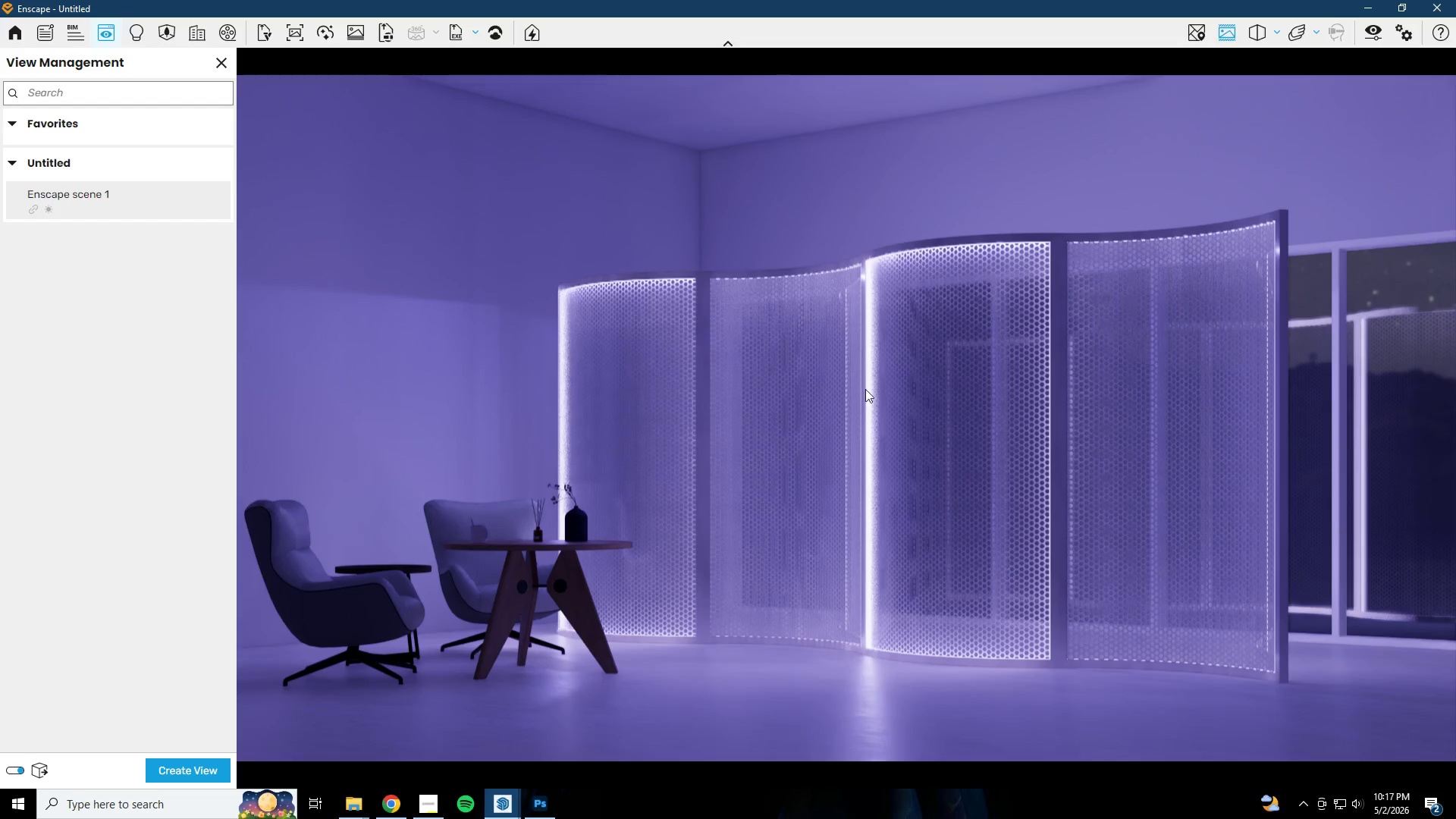 
hold_key(key=A, duration=1.75)
 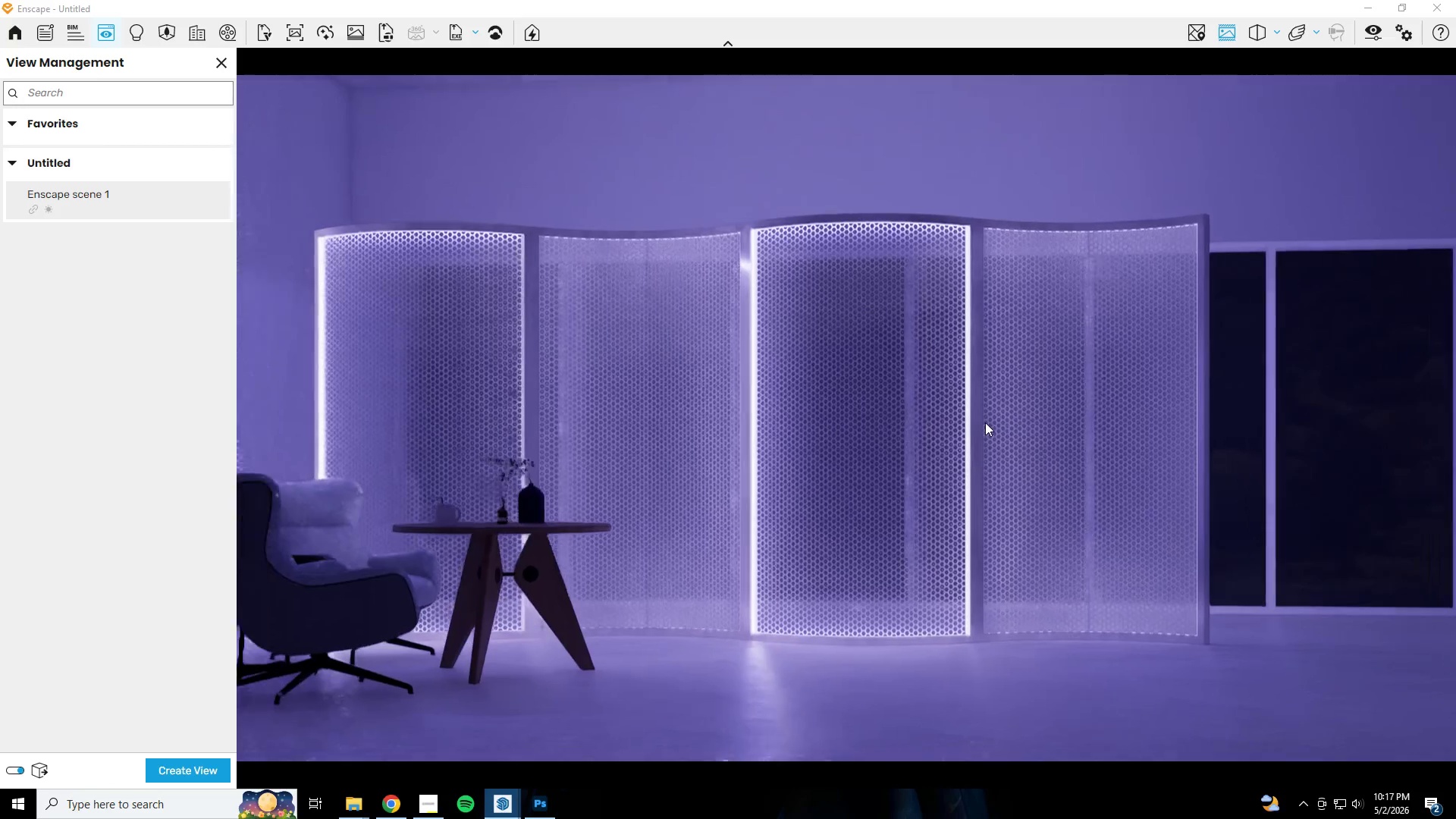 
type(wawas)
 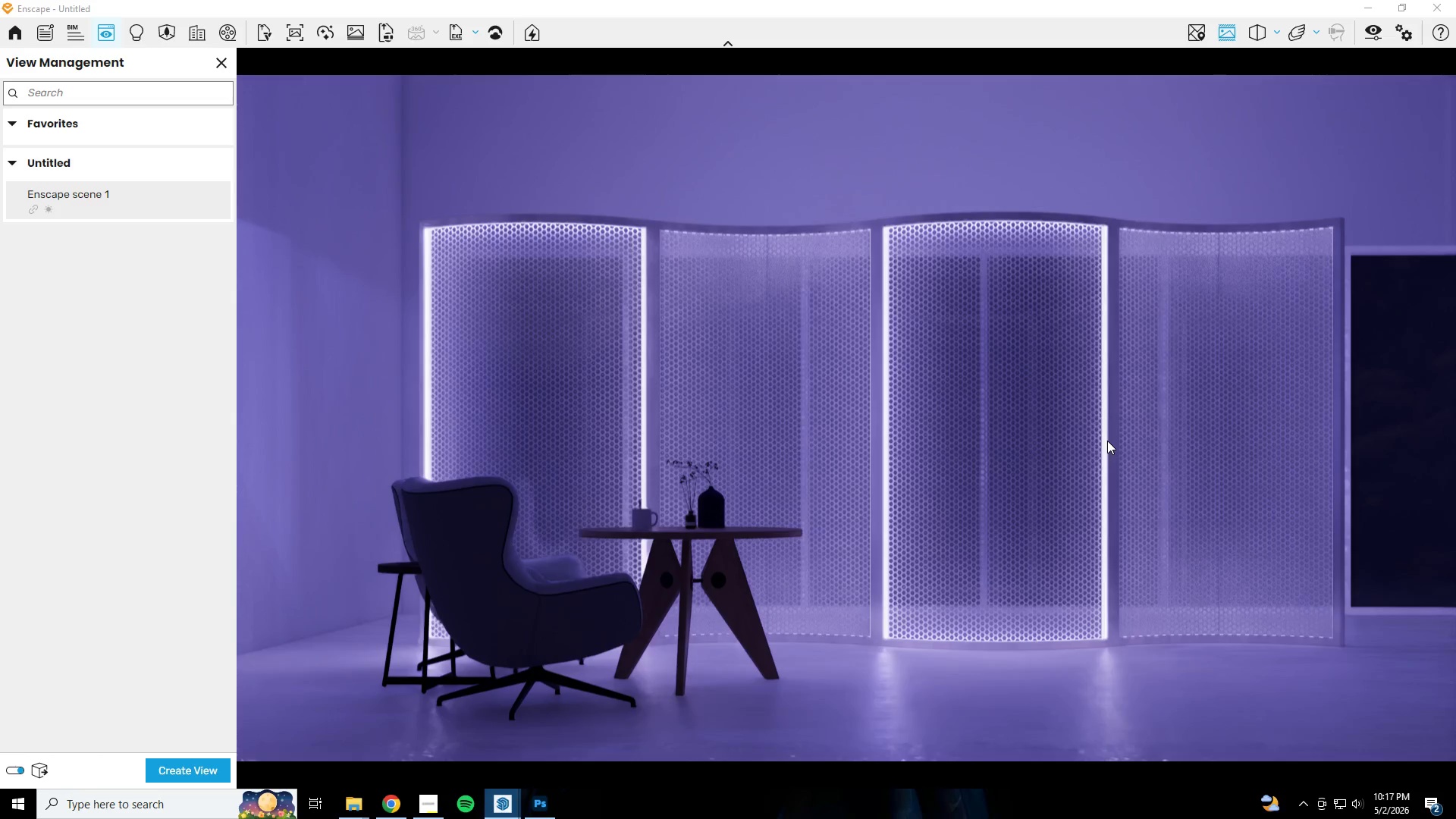 
key(D)
 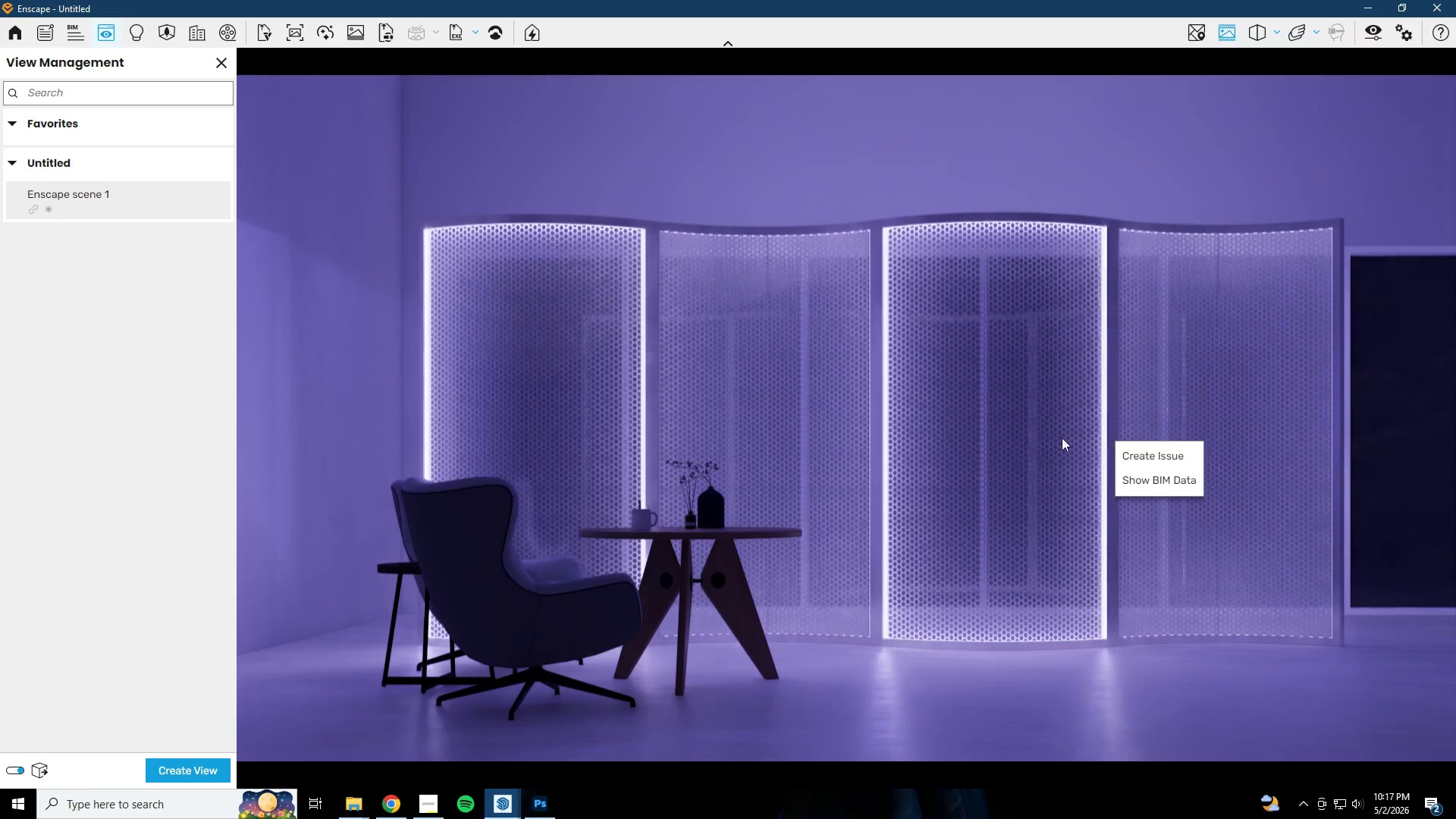 
right_click([1049, 425])
 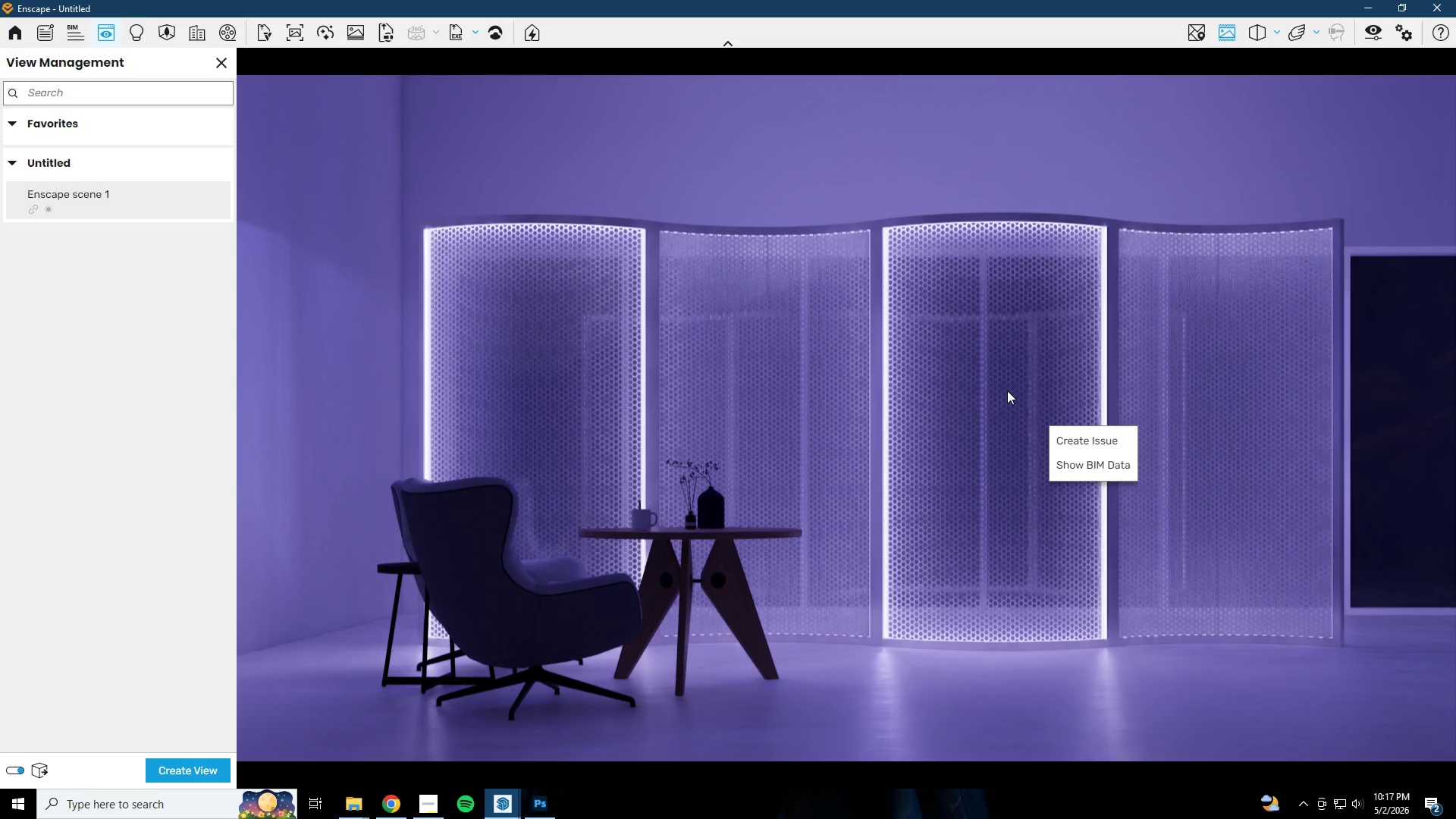 
left_click([1007, 391])
 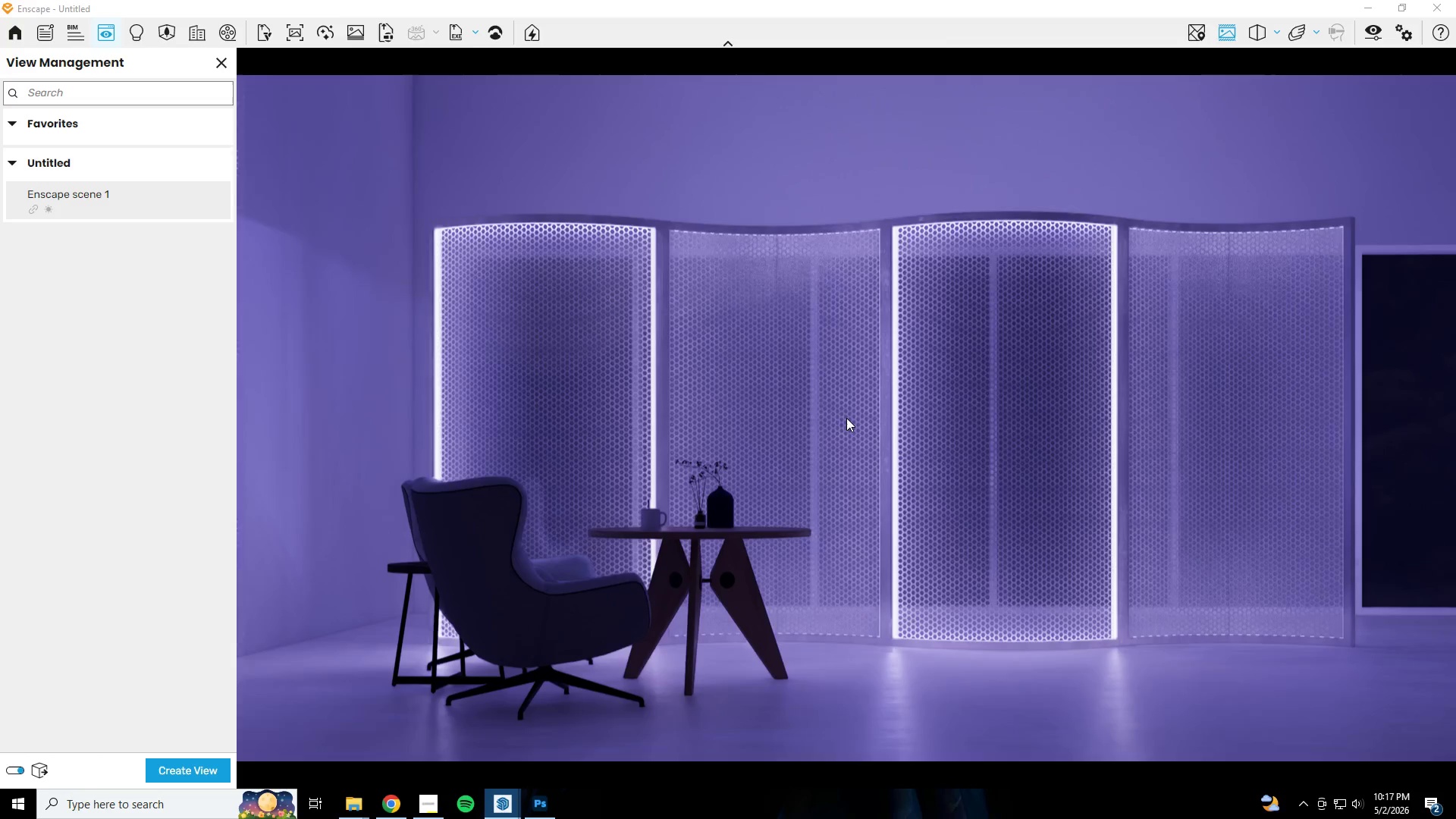 
type(ddawa)
 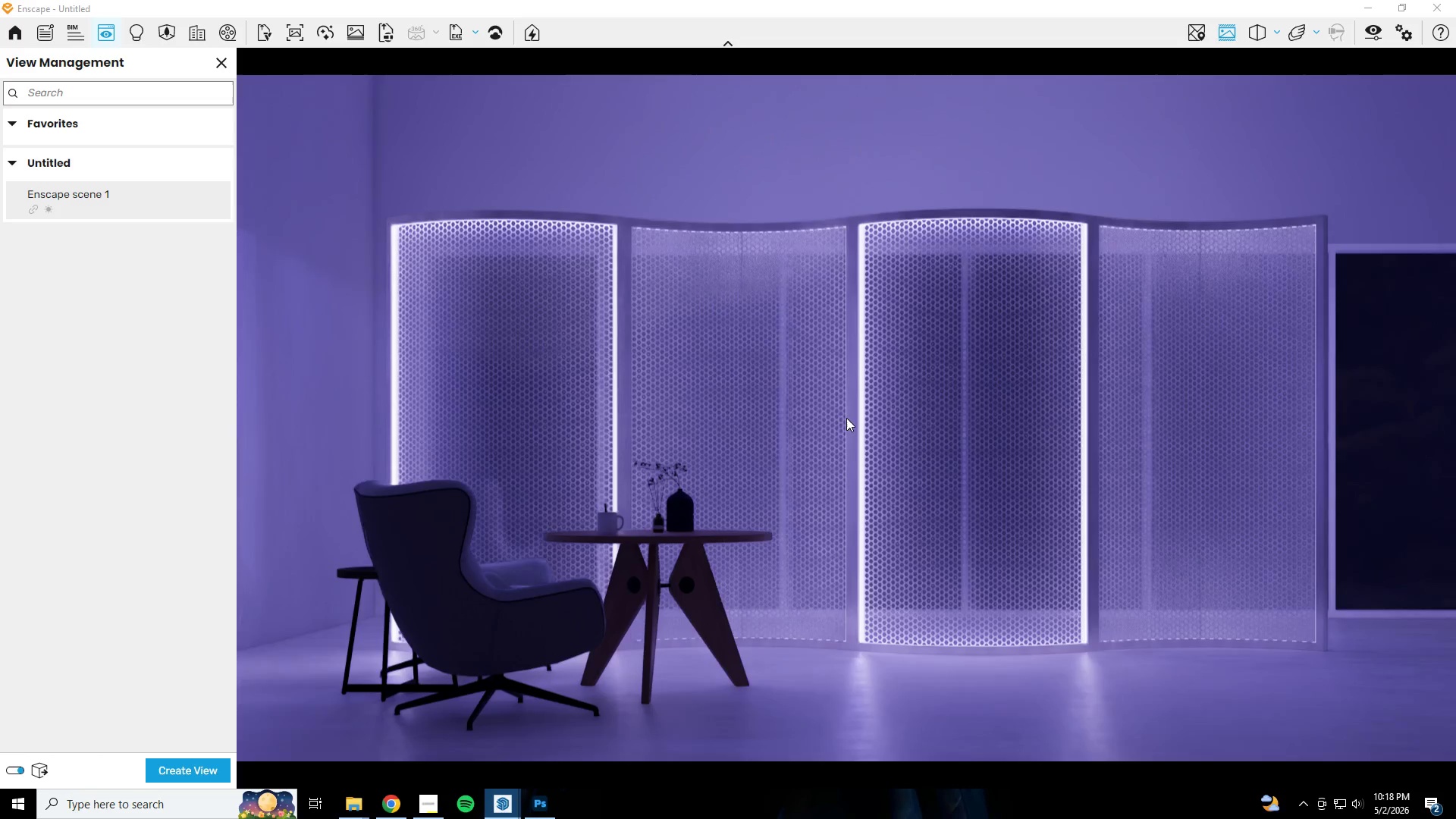 
type(dws)
 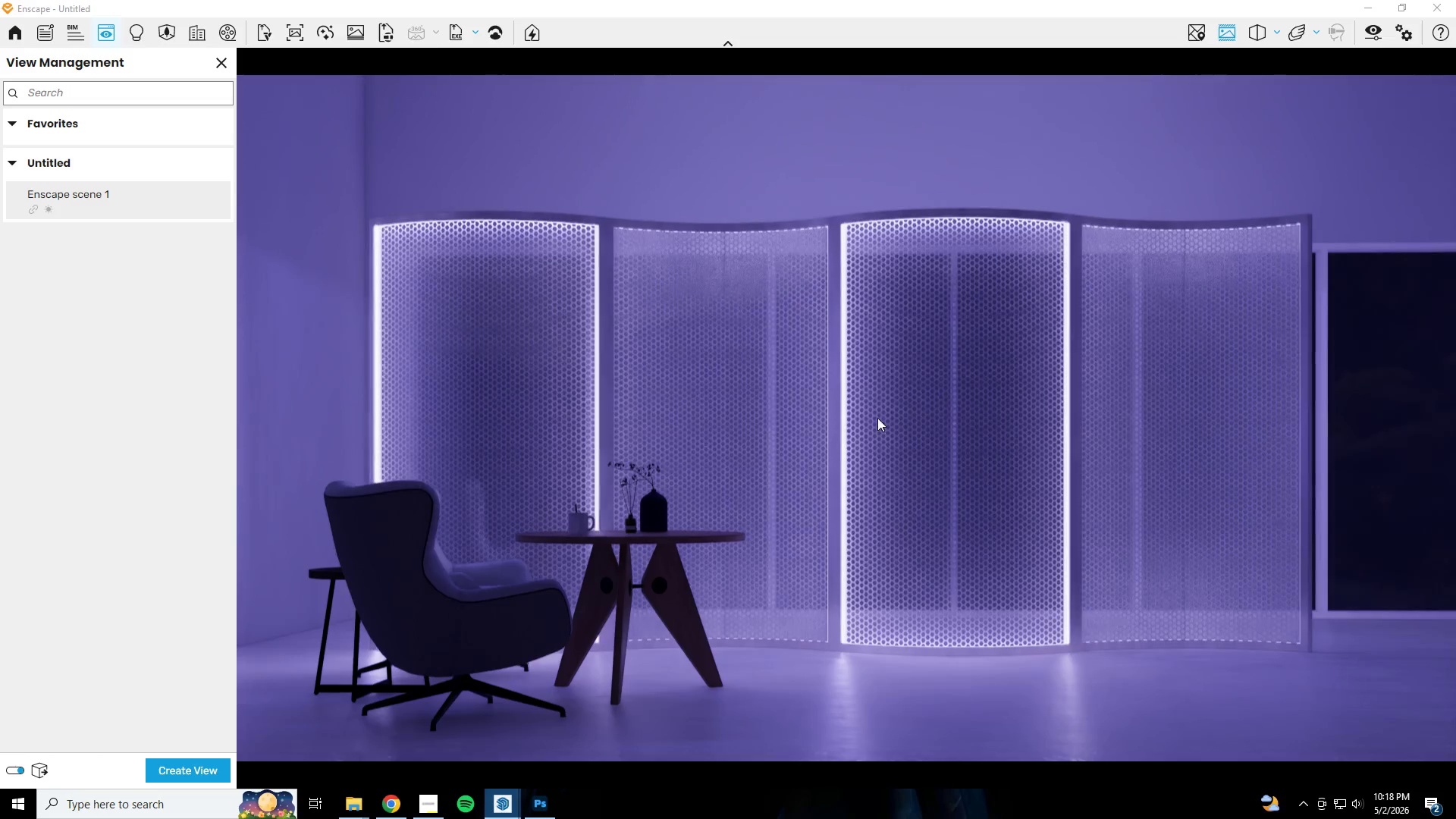 
type(ws)
 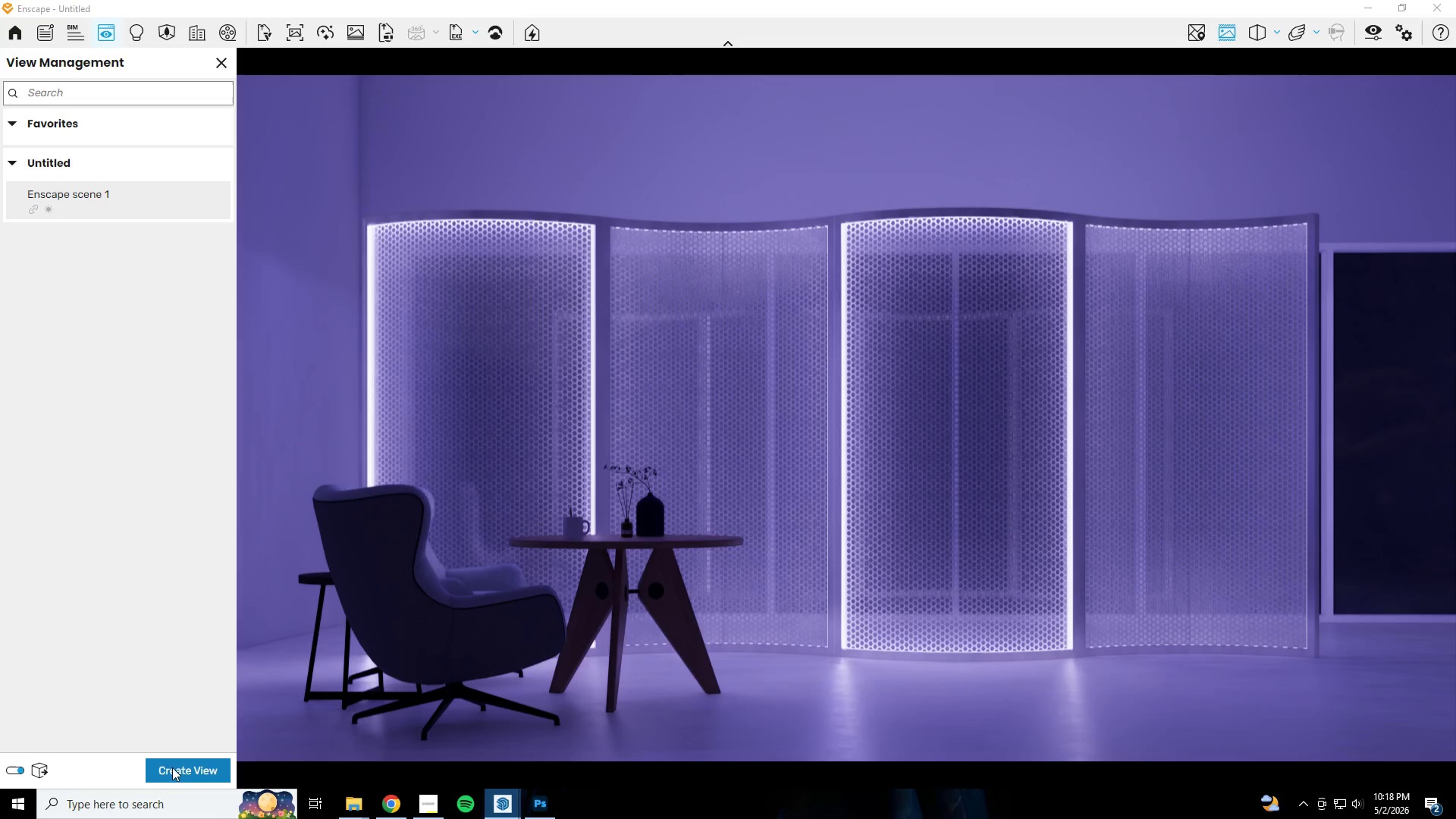 
double_click([113, 772])